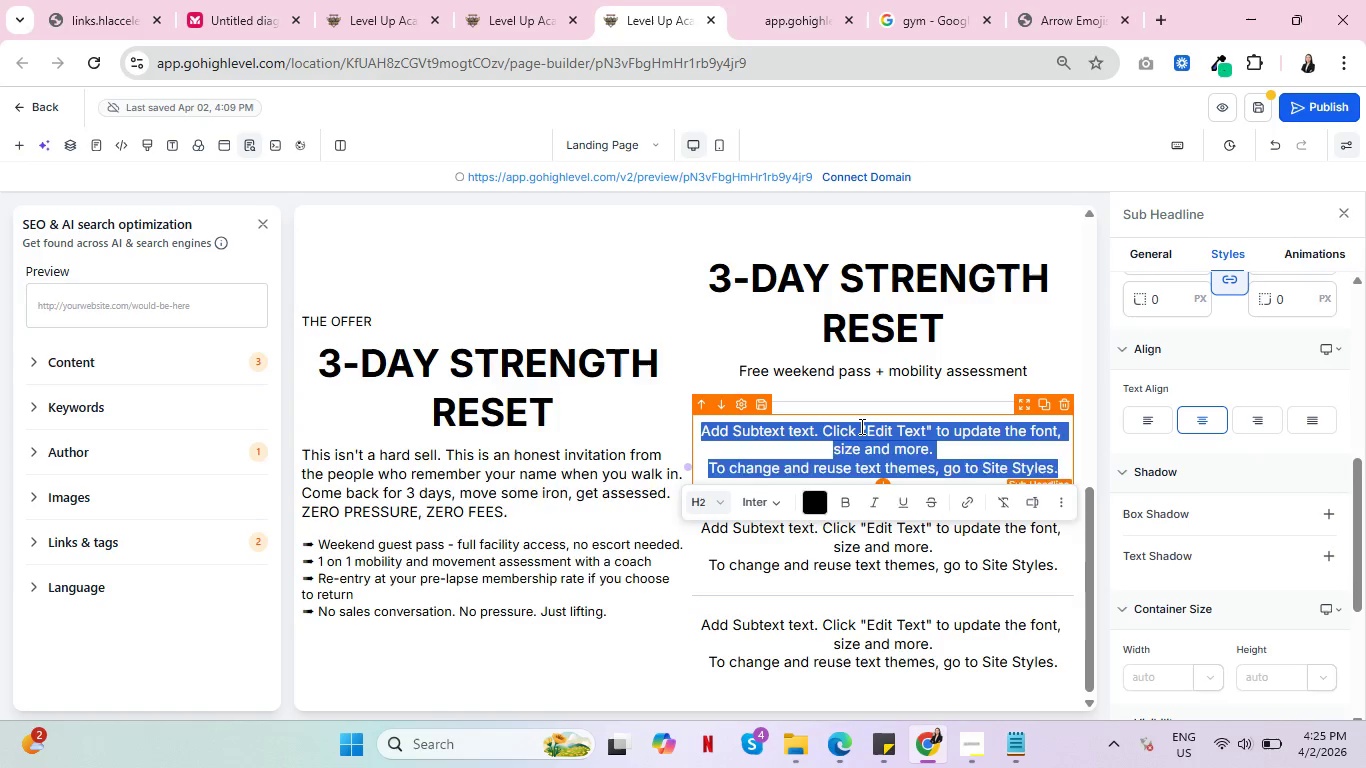 
triple_click([860, 426])
 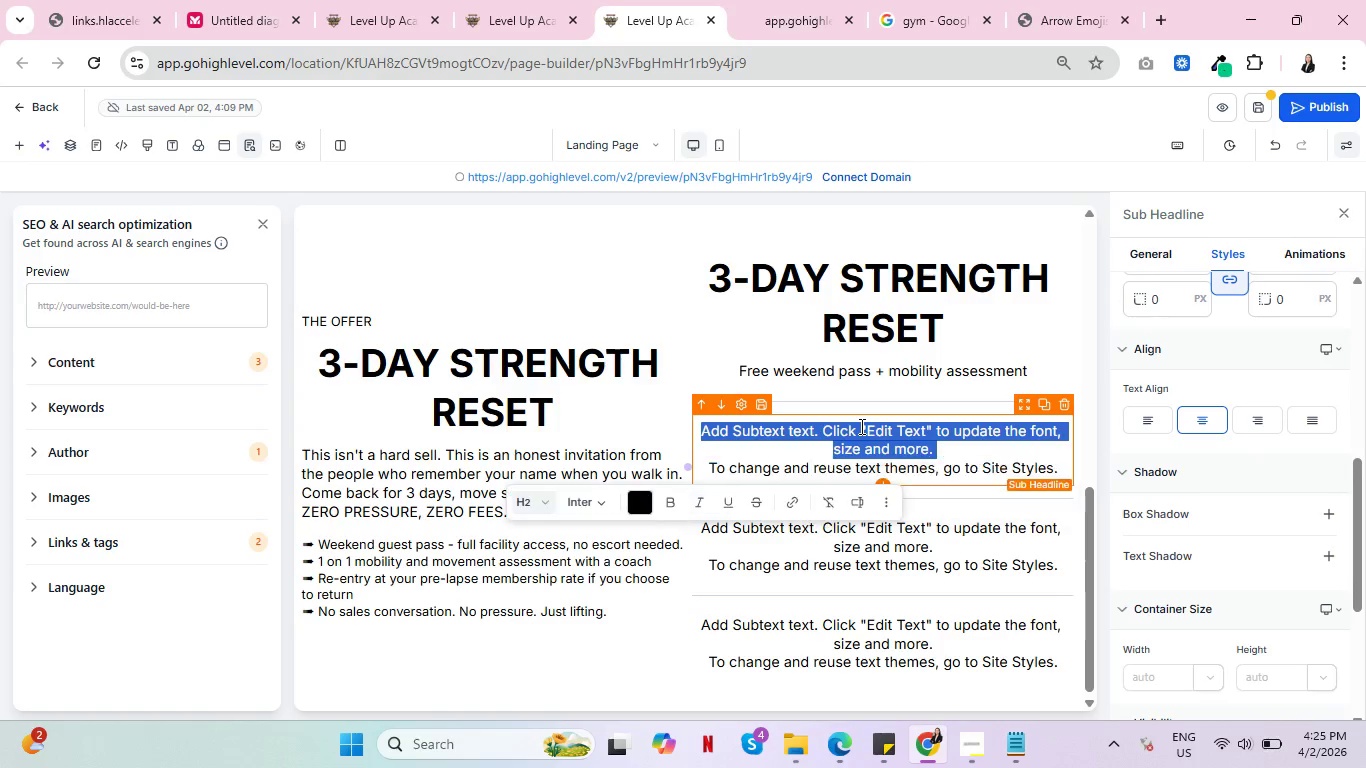 
triple_click([860, 426])
 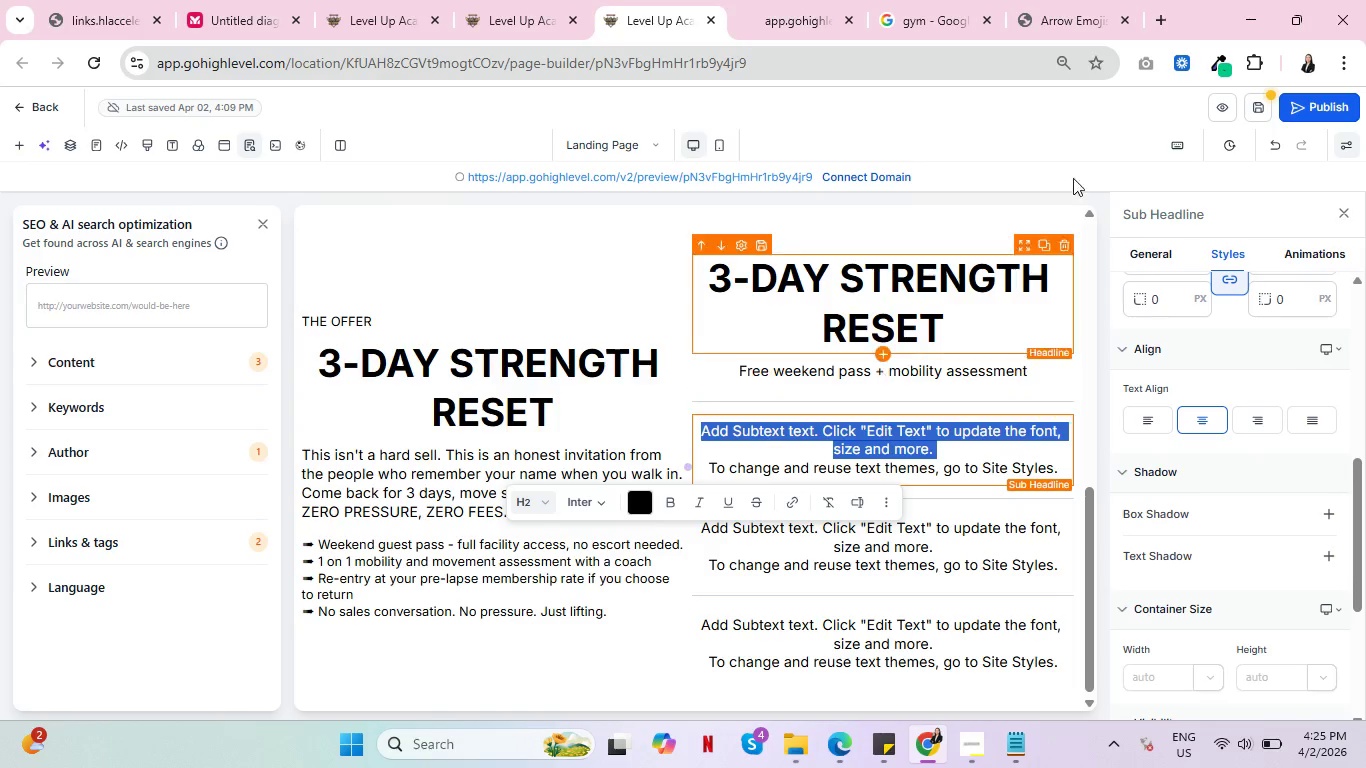 
left_click([1080, 0])
 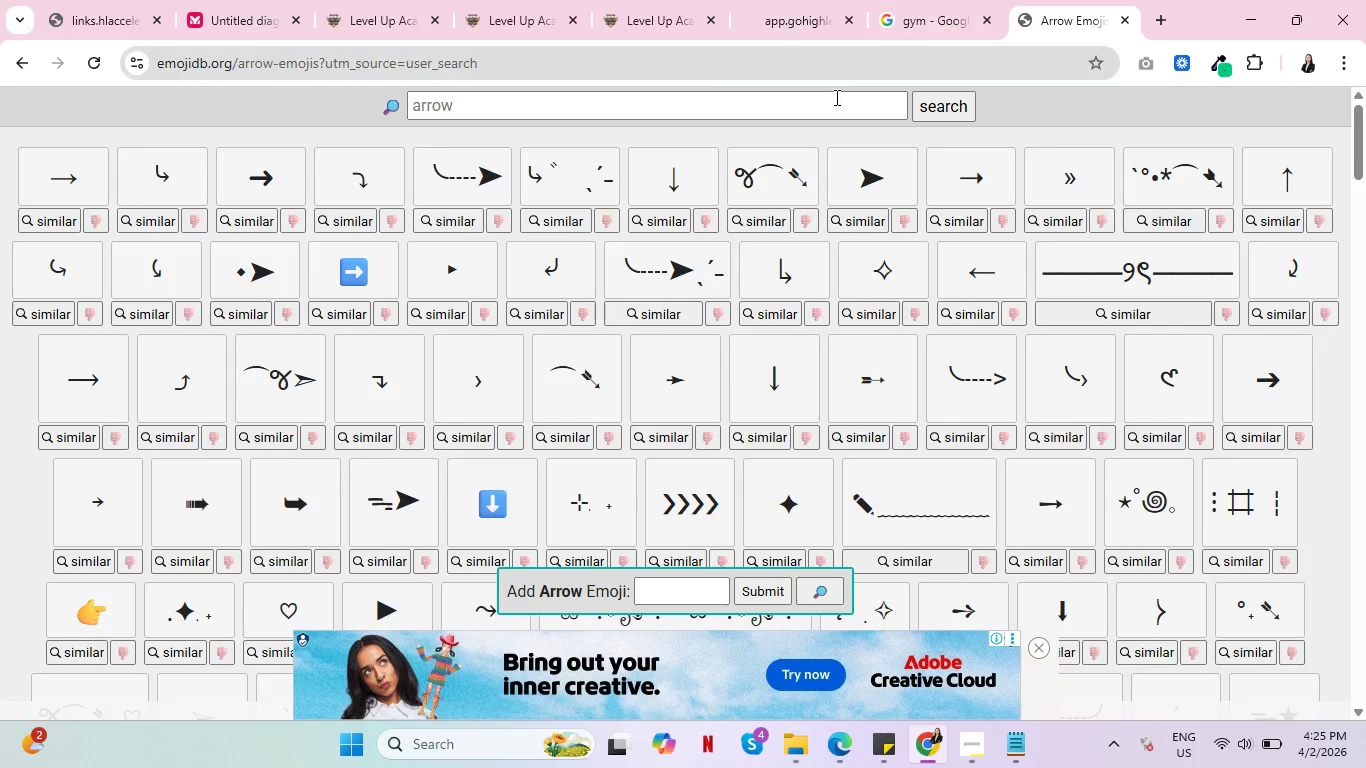 
key(Control+ControlLeft)
 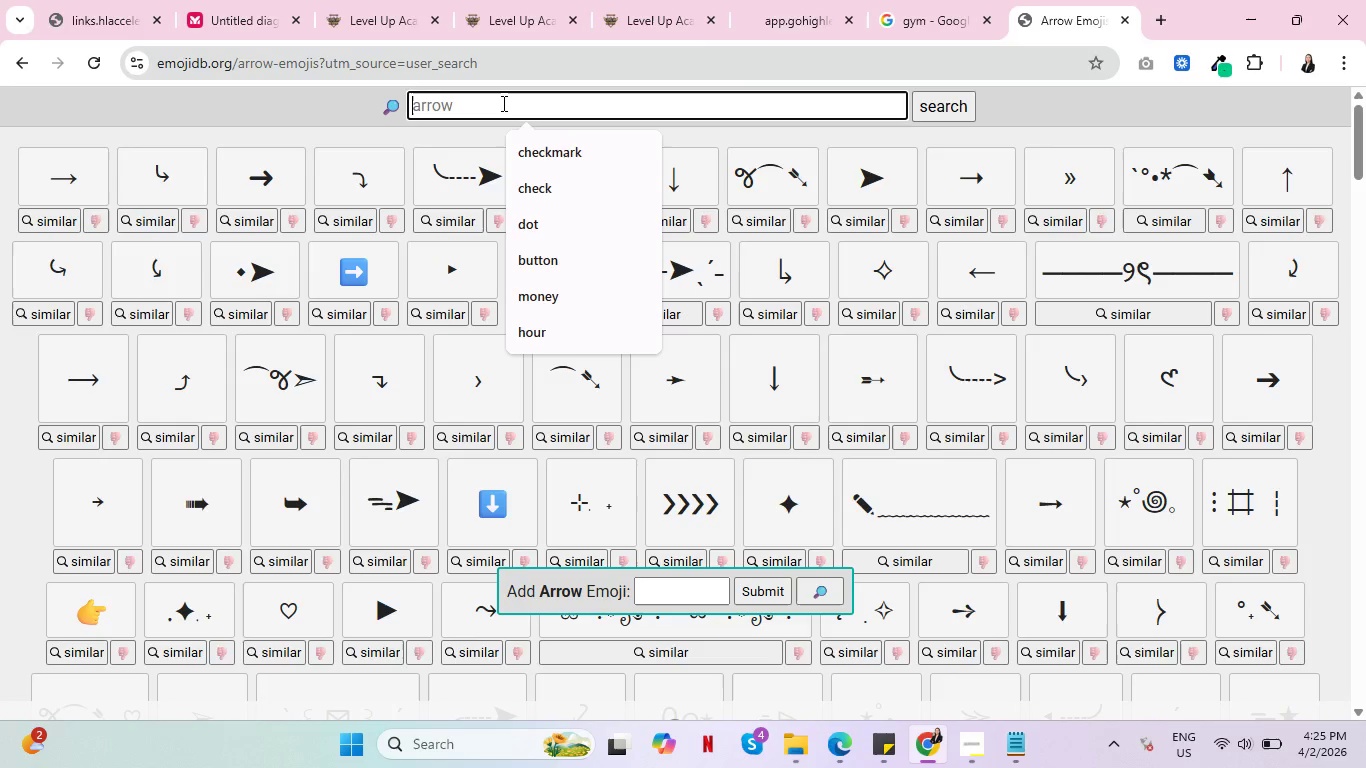 
double_click([502, 103])
 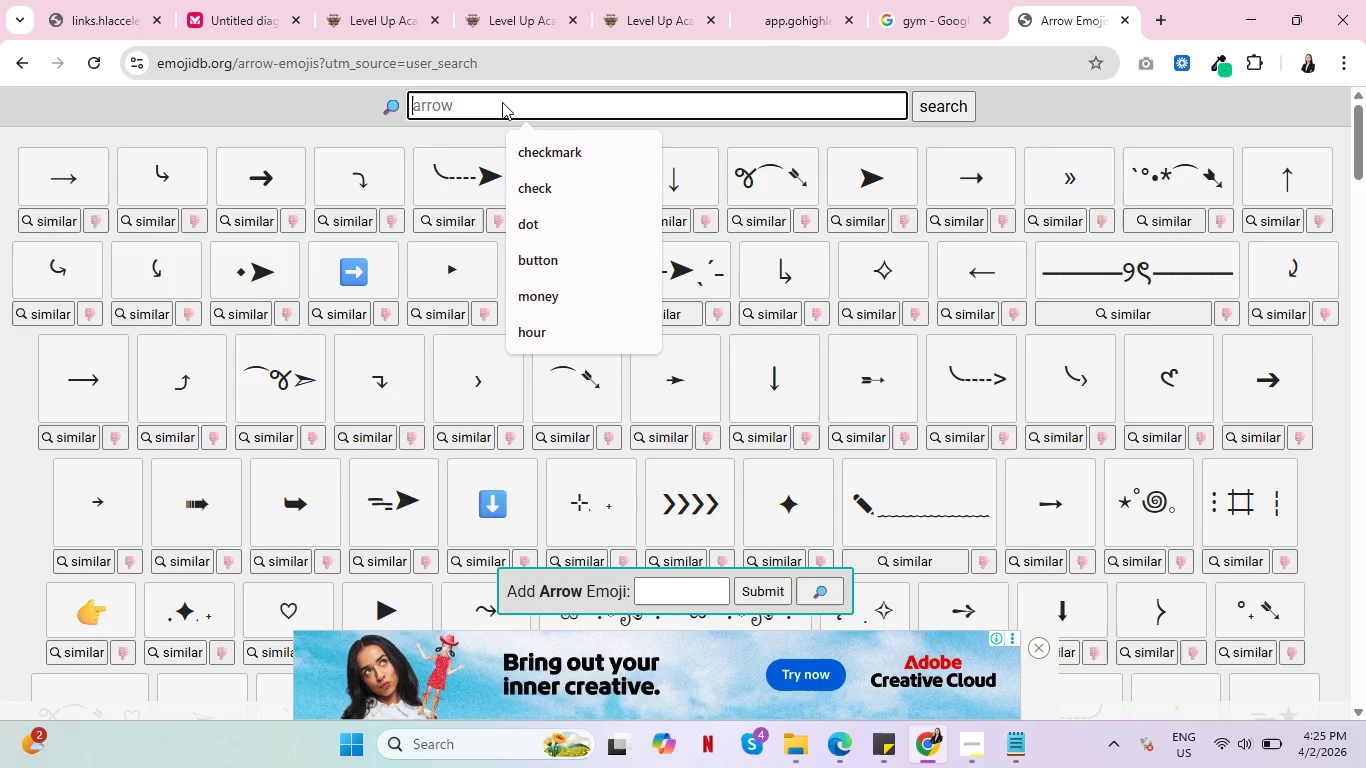 
type(layer)
 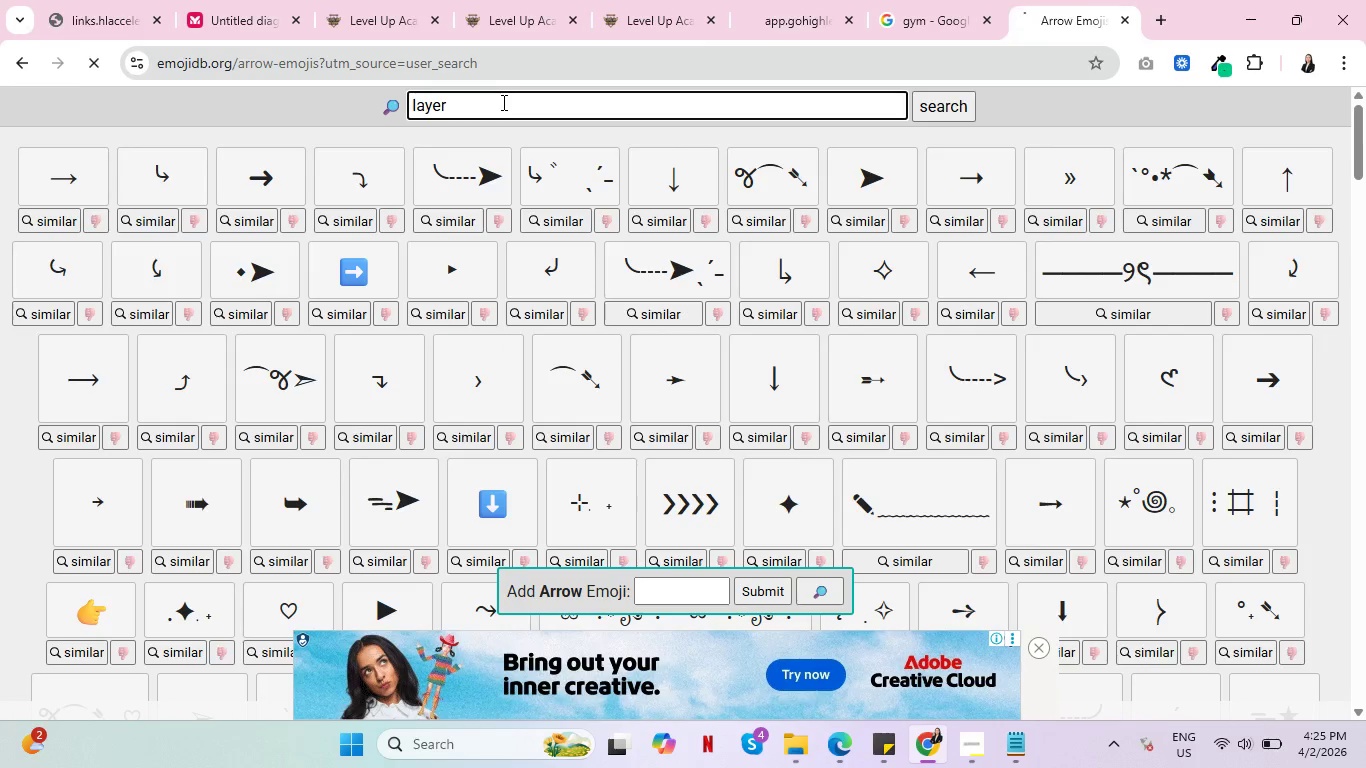 
key(Enter)
 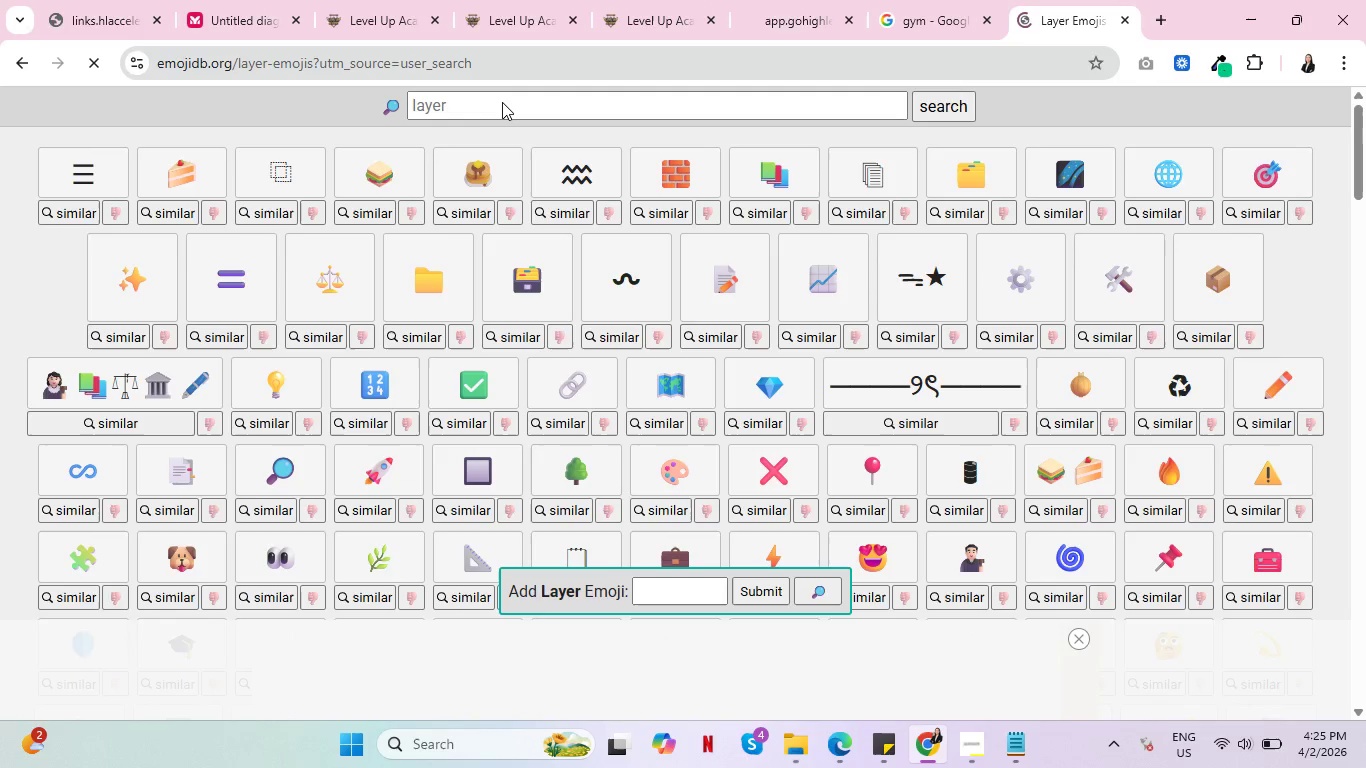 
wait(6.2)
 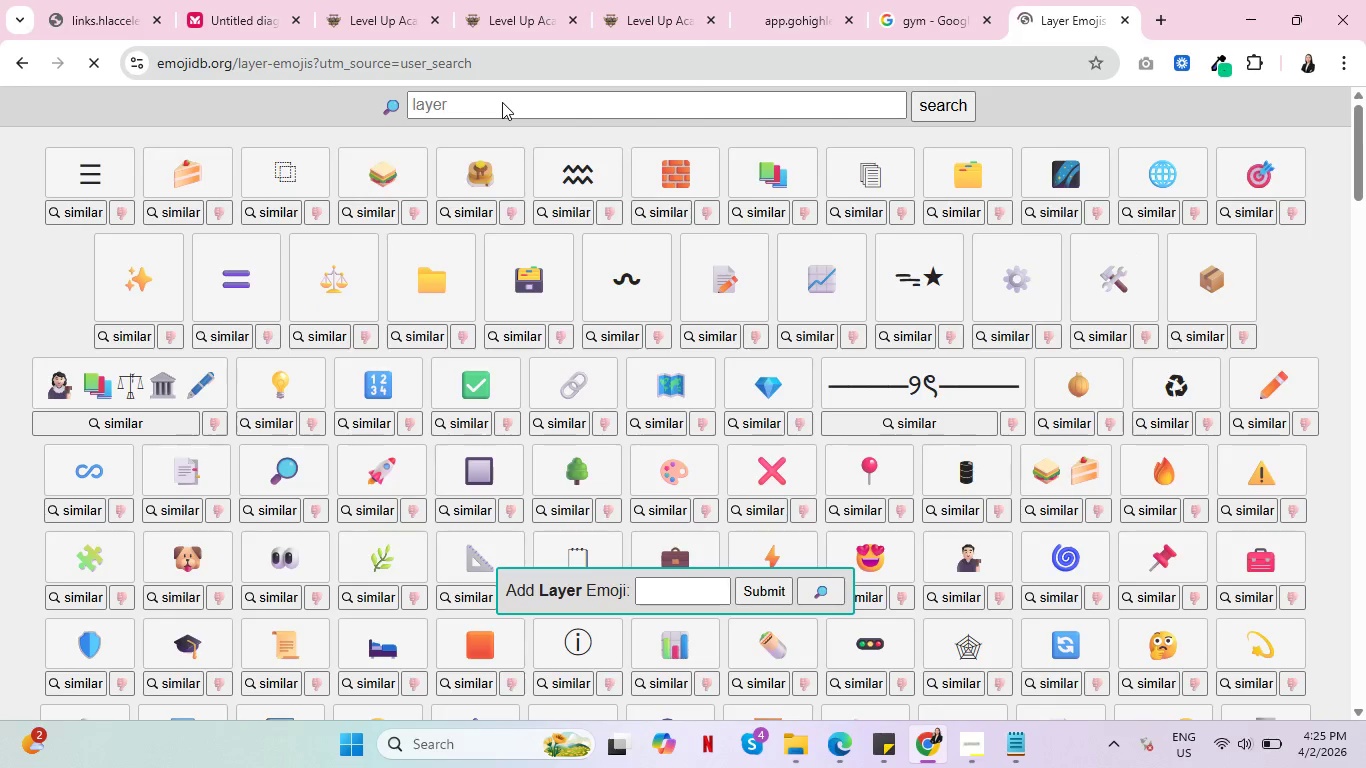 
scroll: coordinate [777, 328], scroll_direction: down, amount: 14.0
 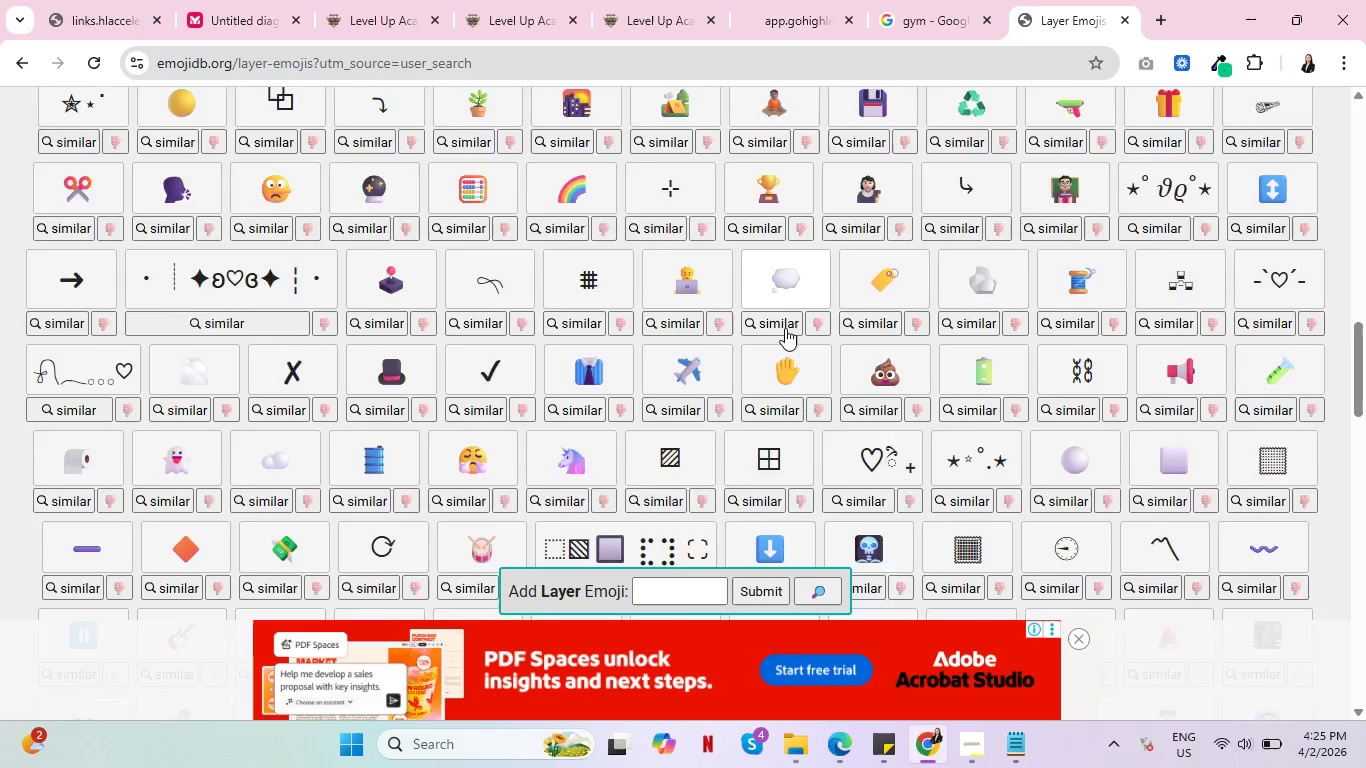 
scroll: coordinate [994, 365], scroll_direction: down, amount: 11.0
 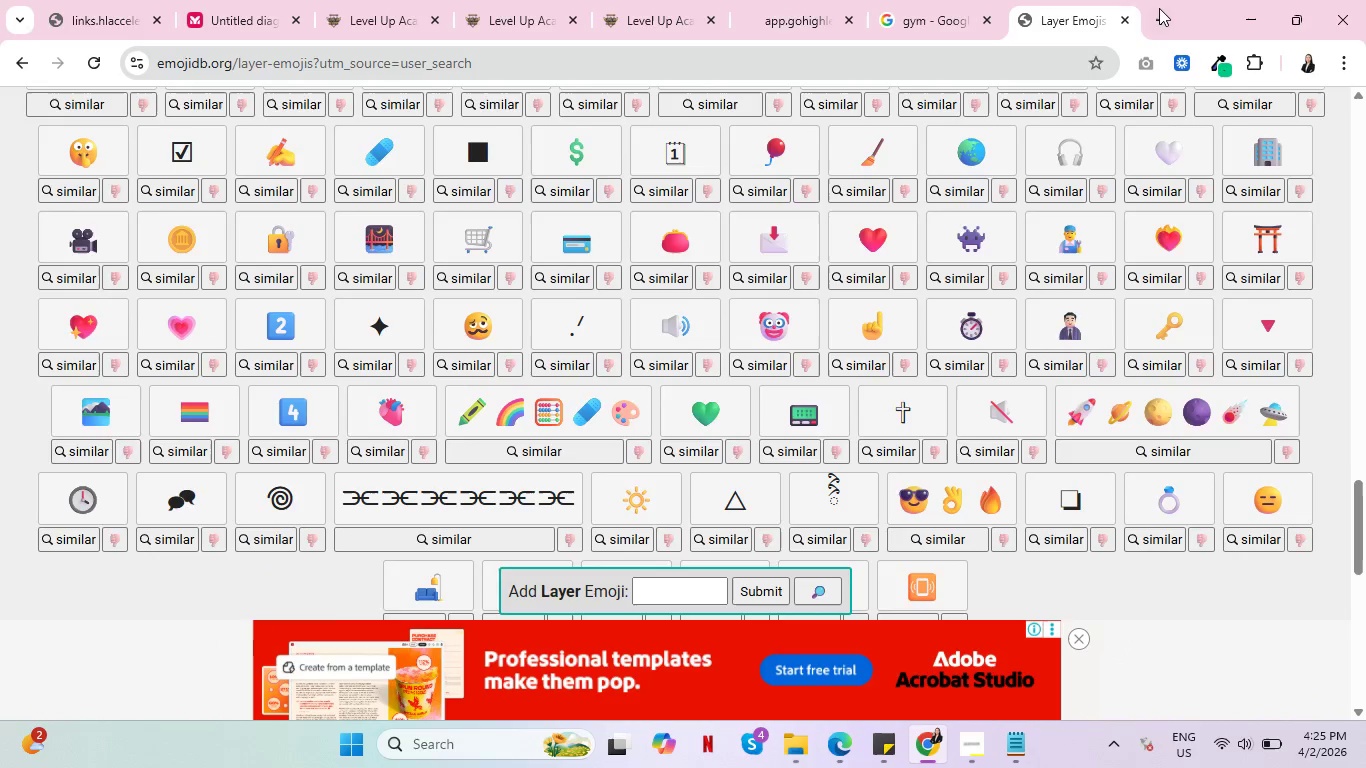 
left_click([1159, 8])
 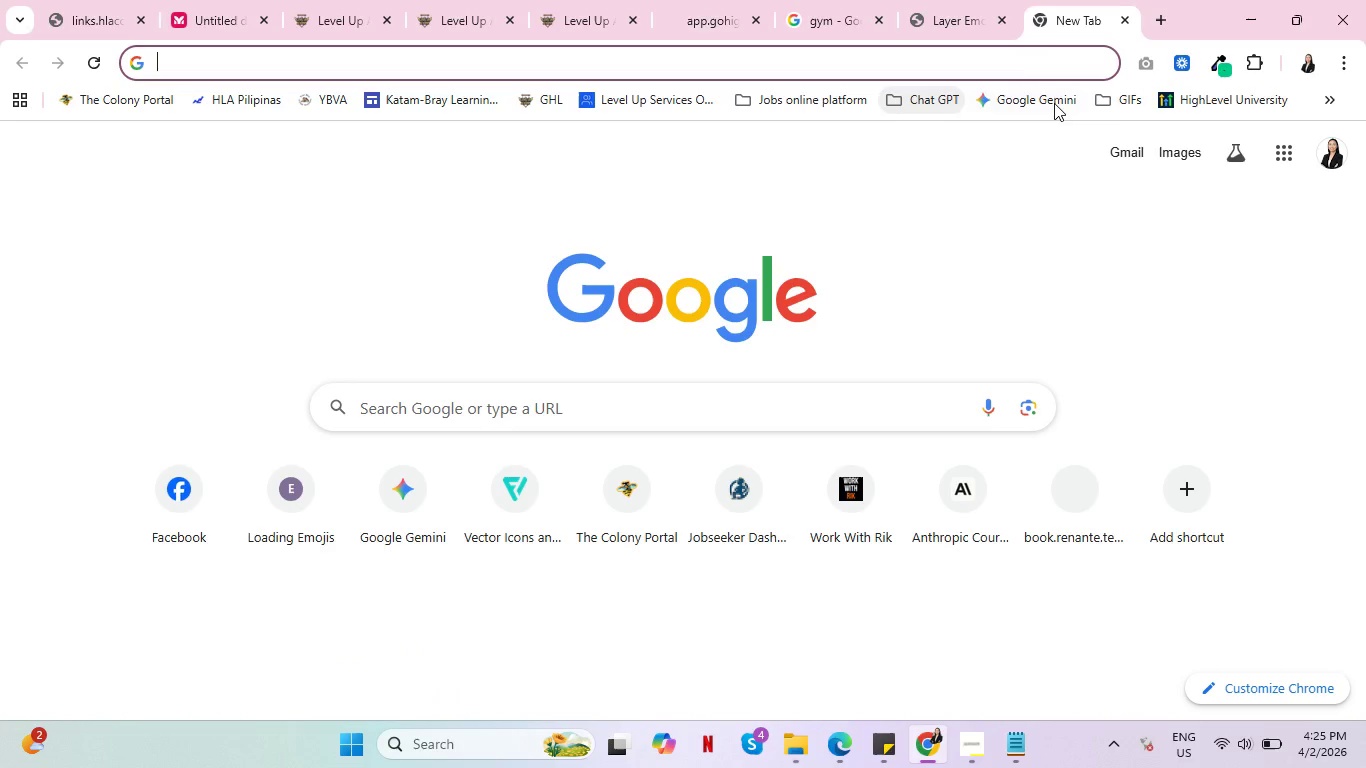 
left_click([1111, 103])
 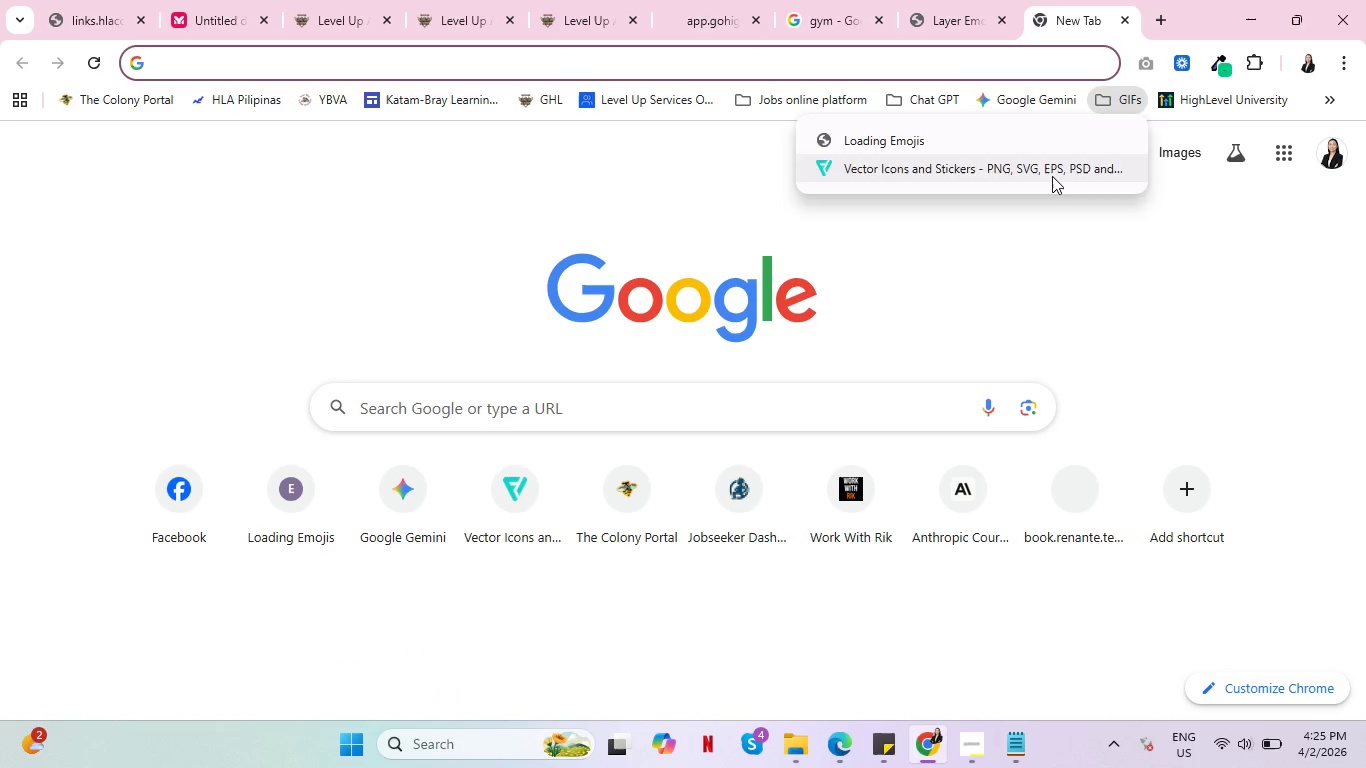 
left_click([1052, 176])
 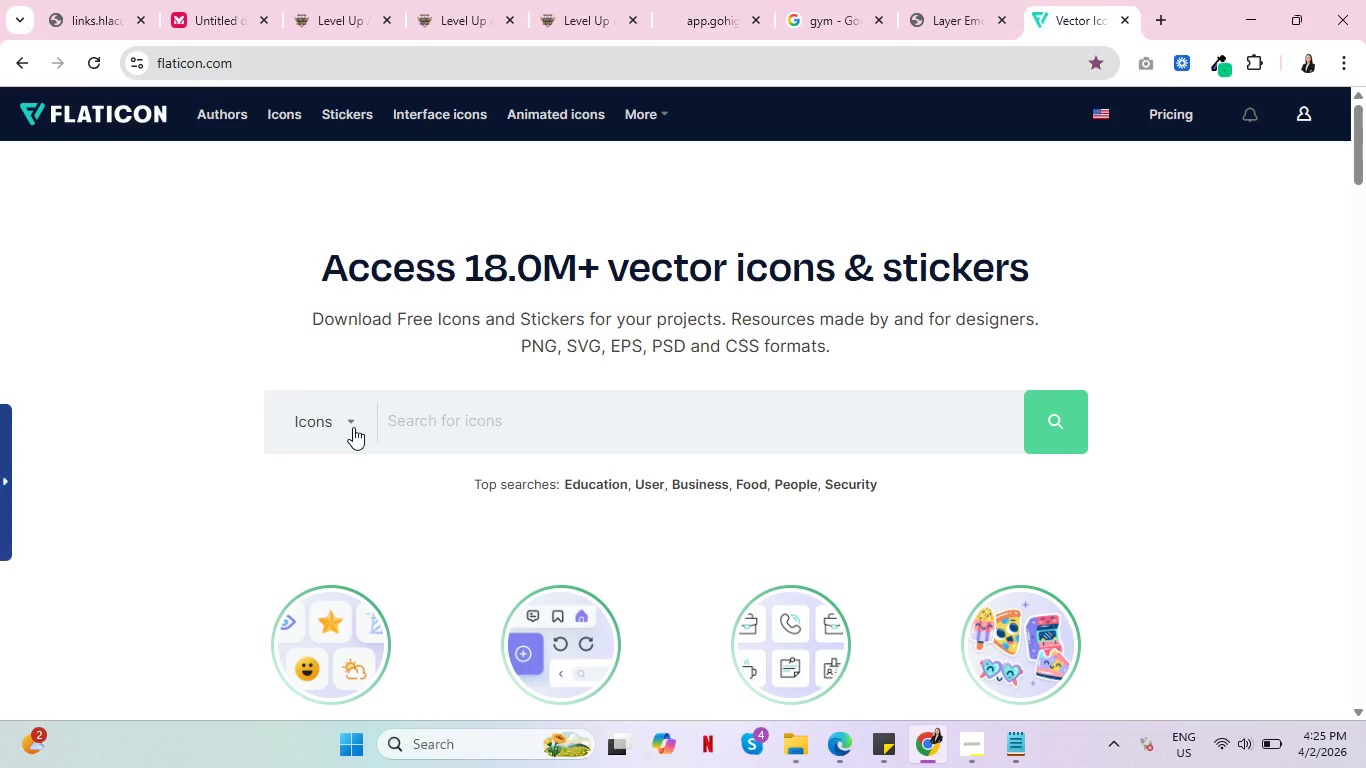 
left_click([351, 427])
 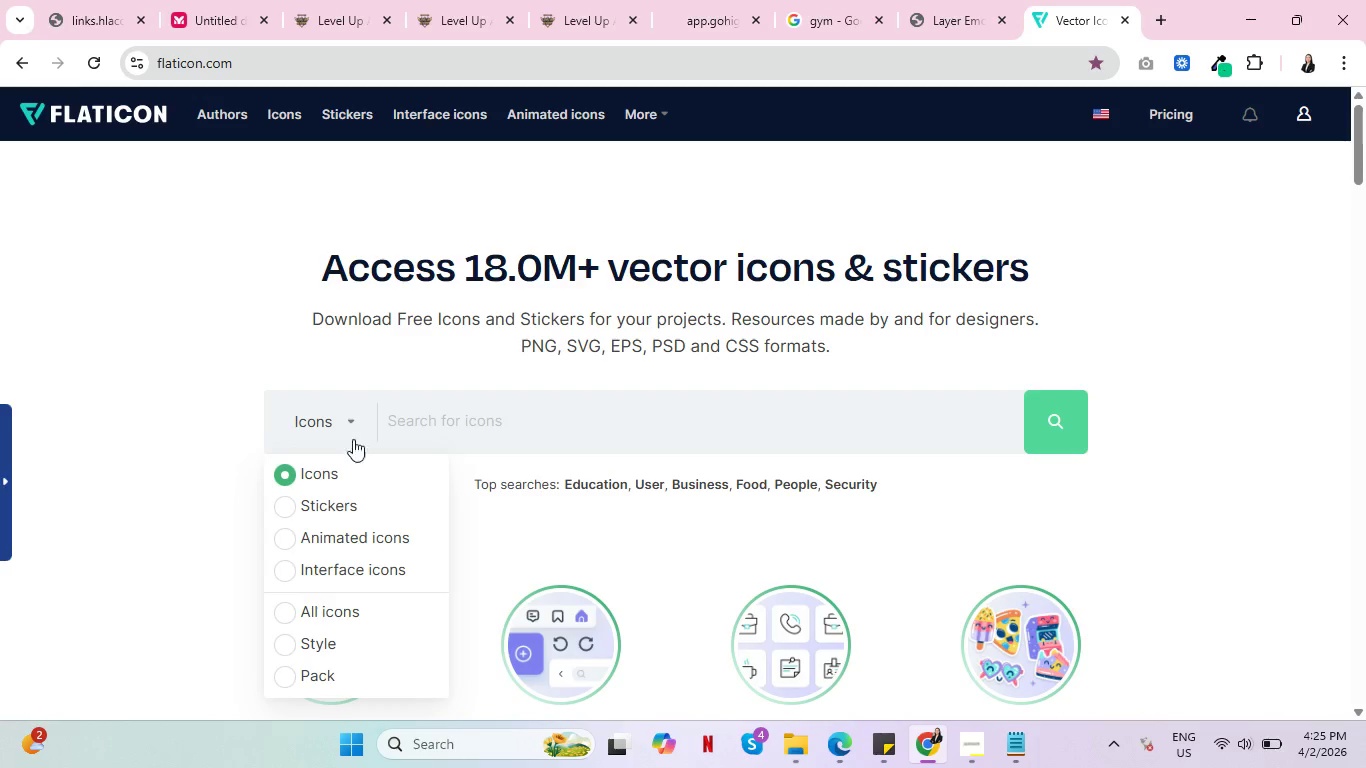 
left_click([672, 428])
 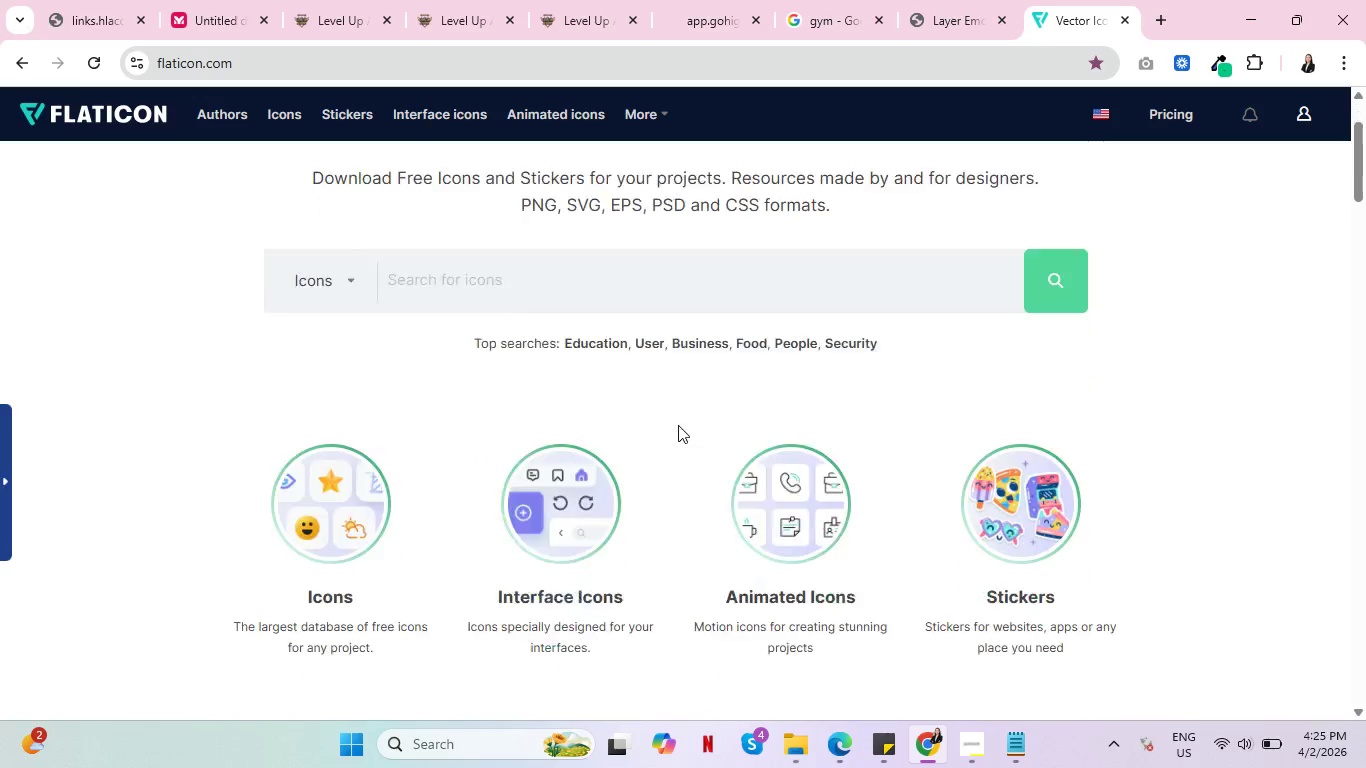 
scroll: coordinate [678, 426], scroll_direction: down, amount: 3.0
 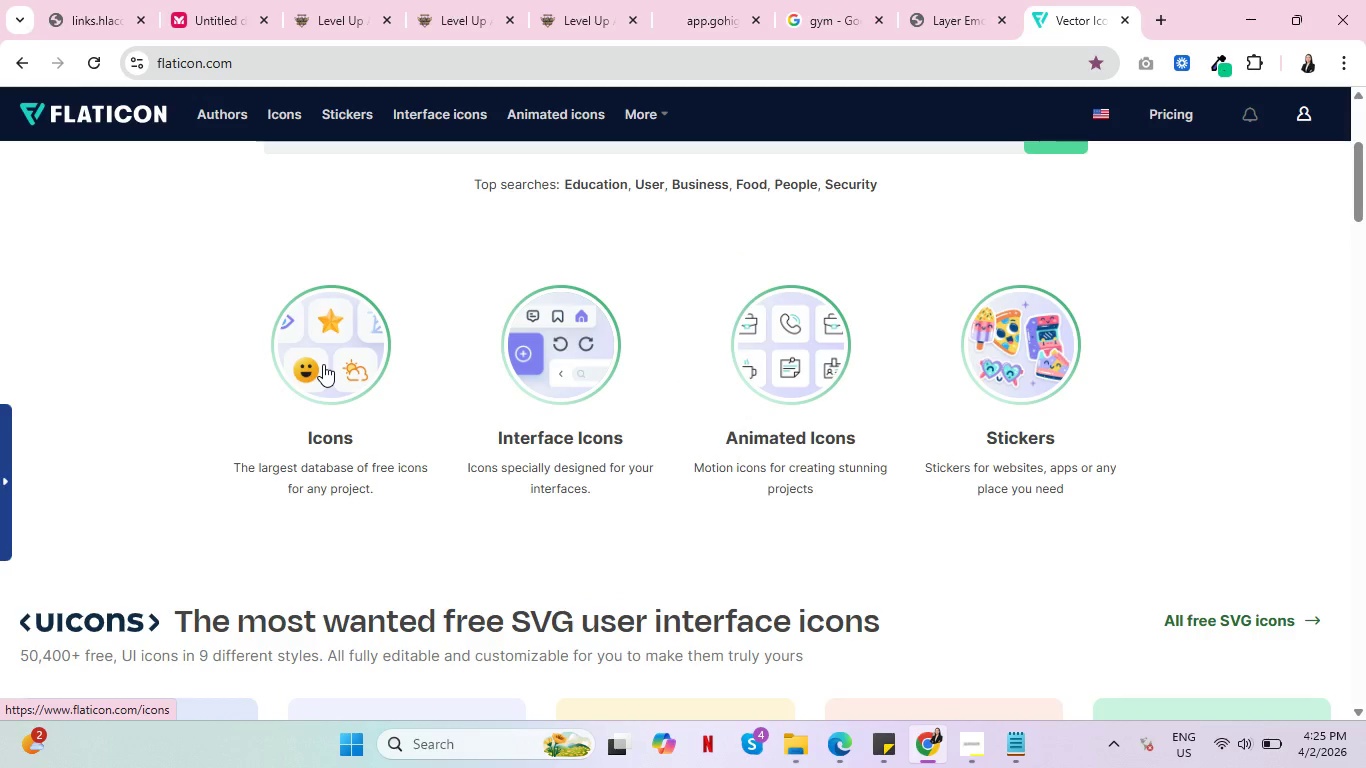 
left_click([324, 358])
 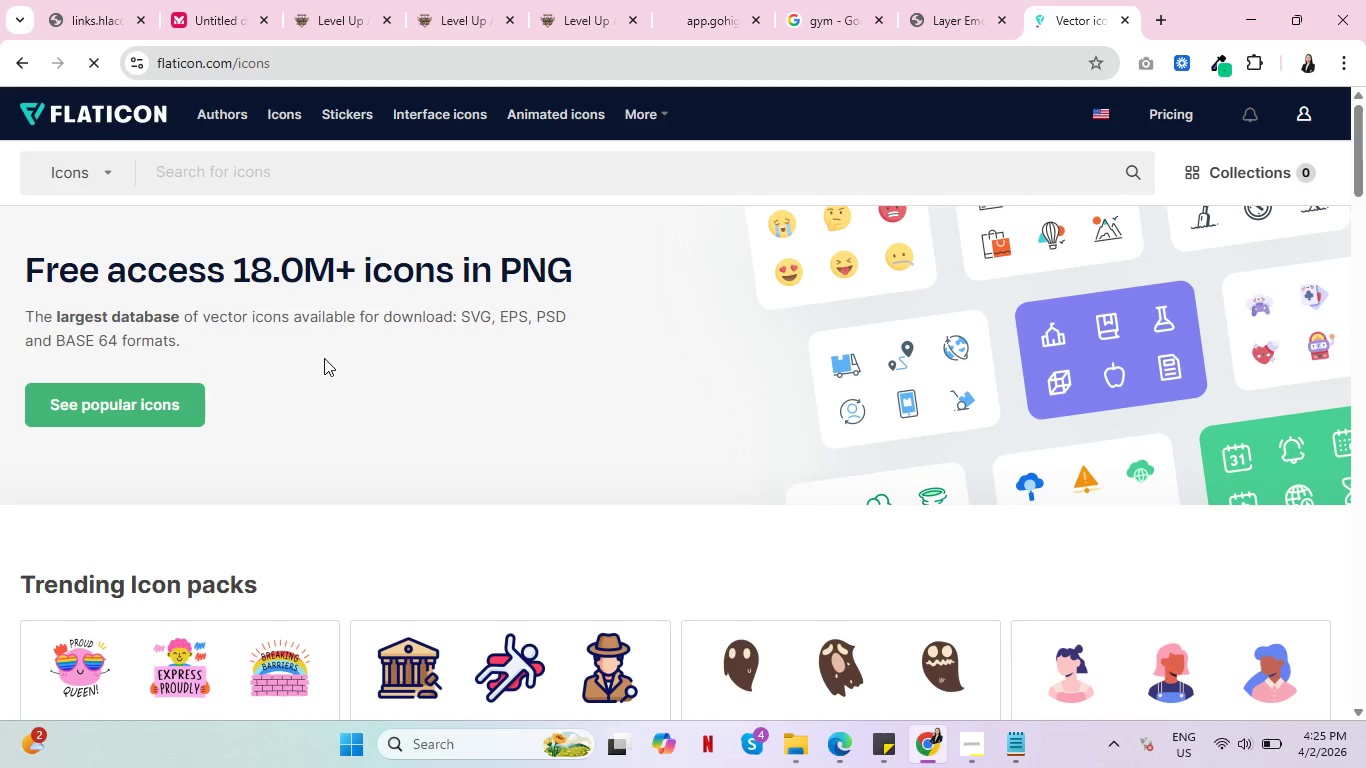 
scroll: coordinate [618, 356], scroll_direction: down, amount: 7.0
 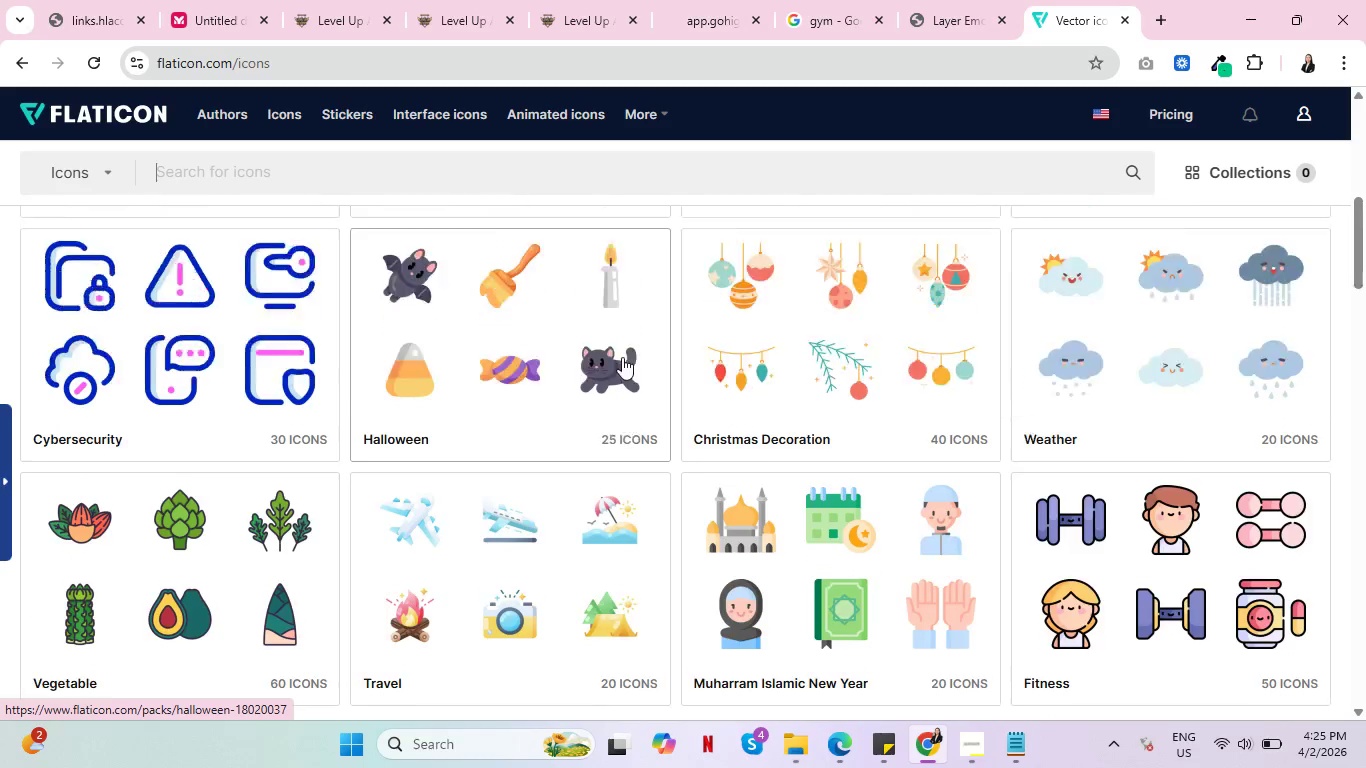 
scroll: coordinate [638, 366], scroll_direction: up, amount: 7.0
 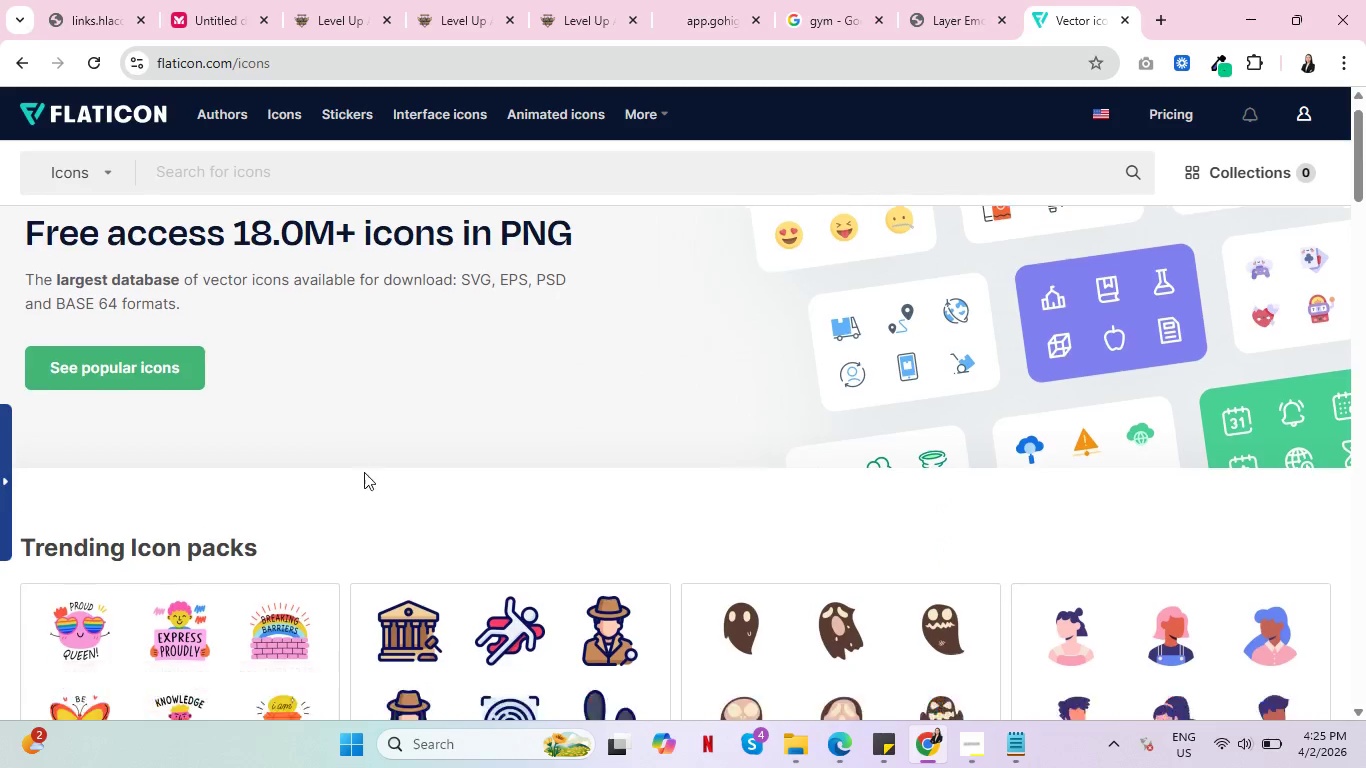 
scroll: coordinate [366, 469], scroll_direction: down, amount: 4.0
 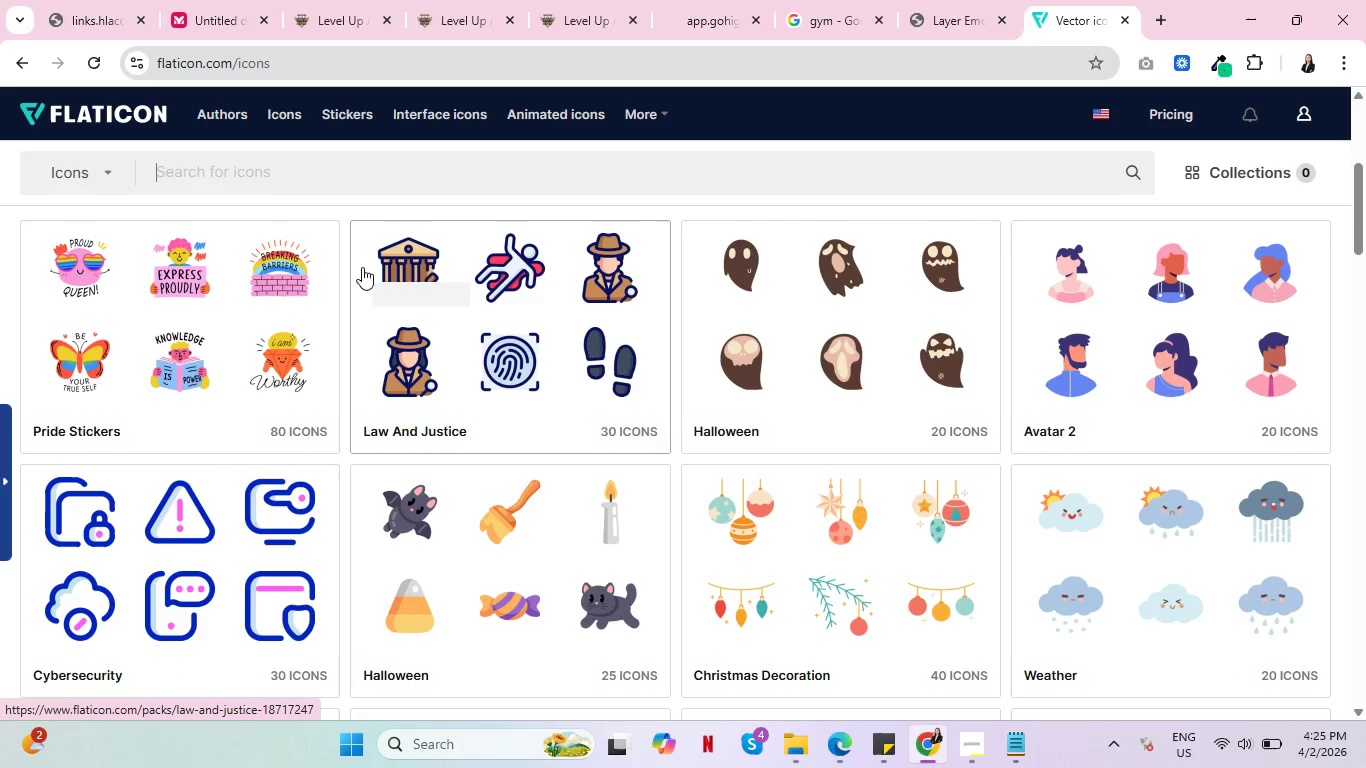 
type(gym)
 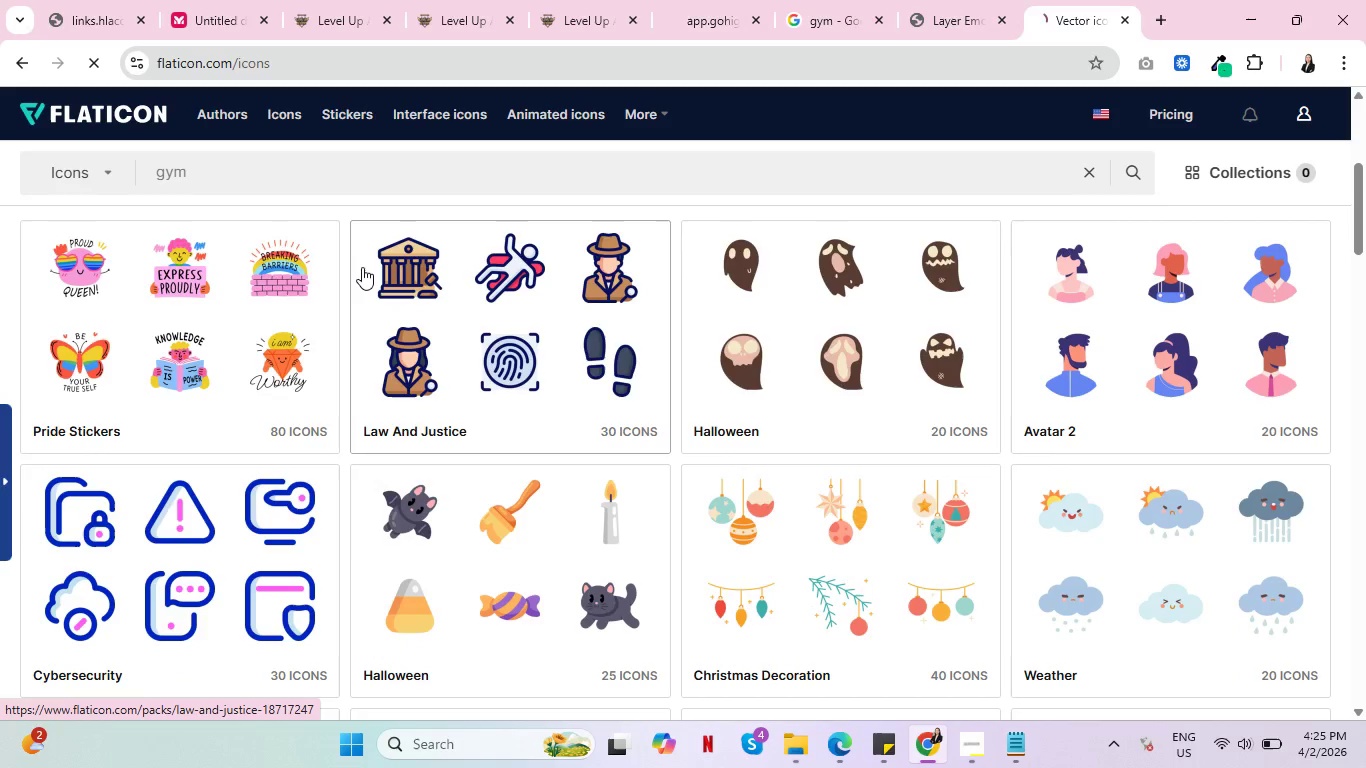 
key(Enter)
 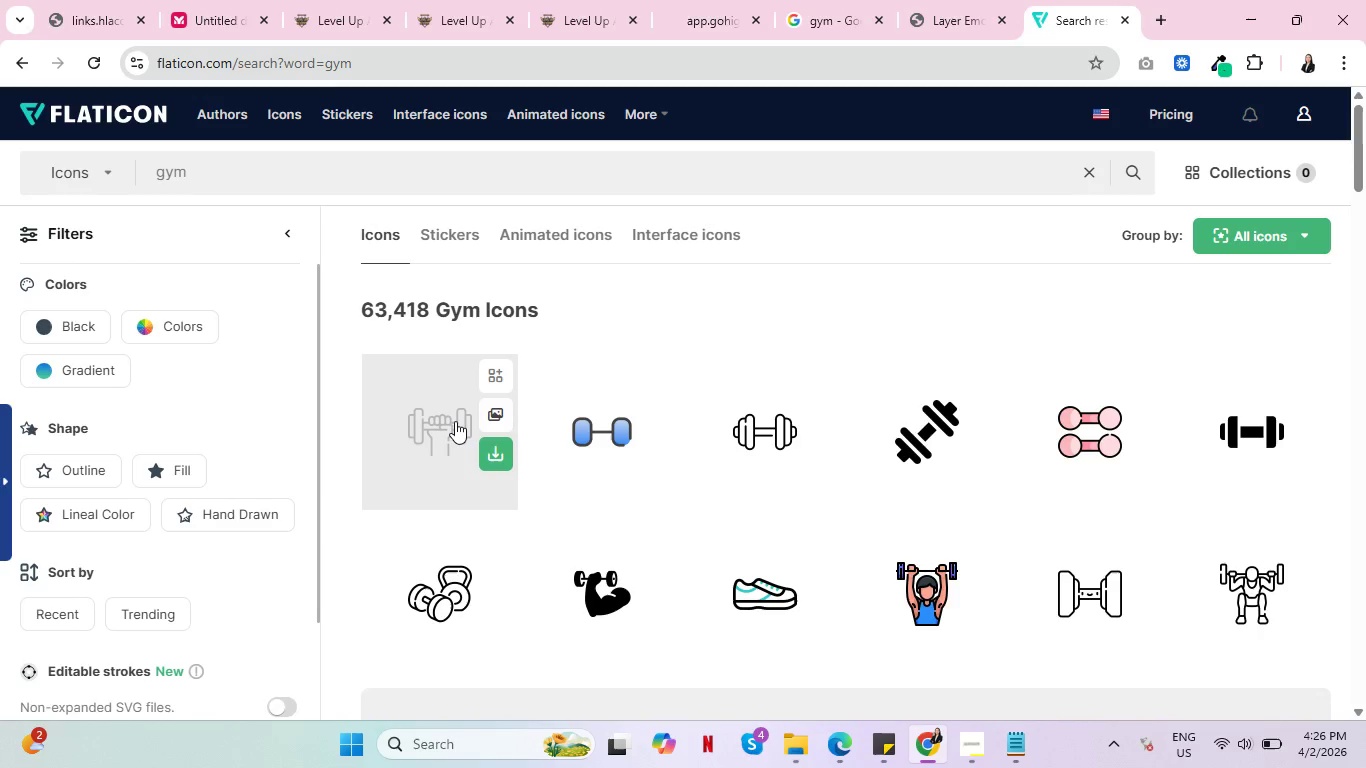 
right_click([437, 425])
 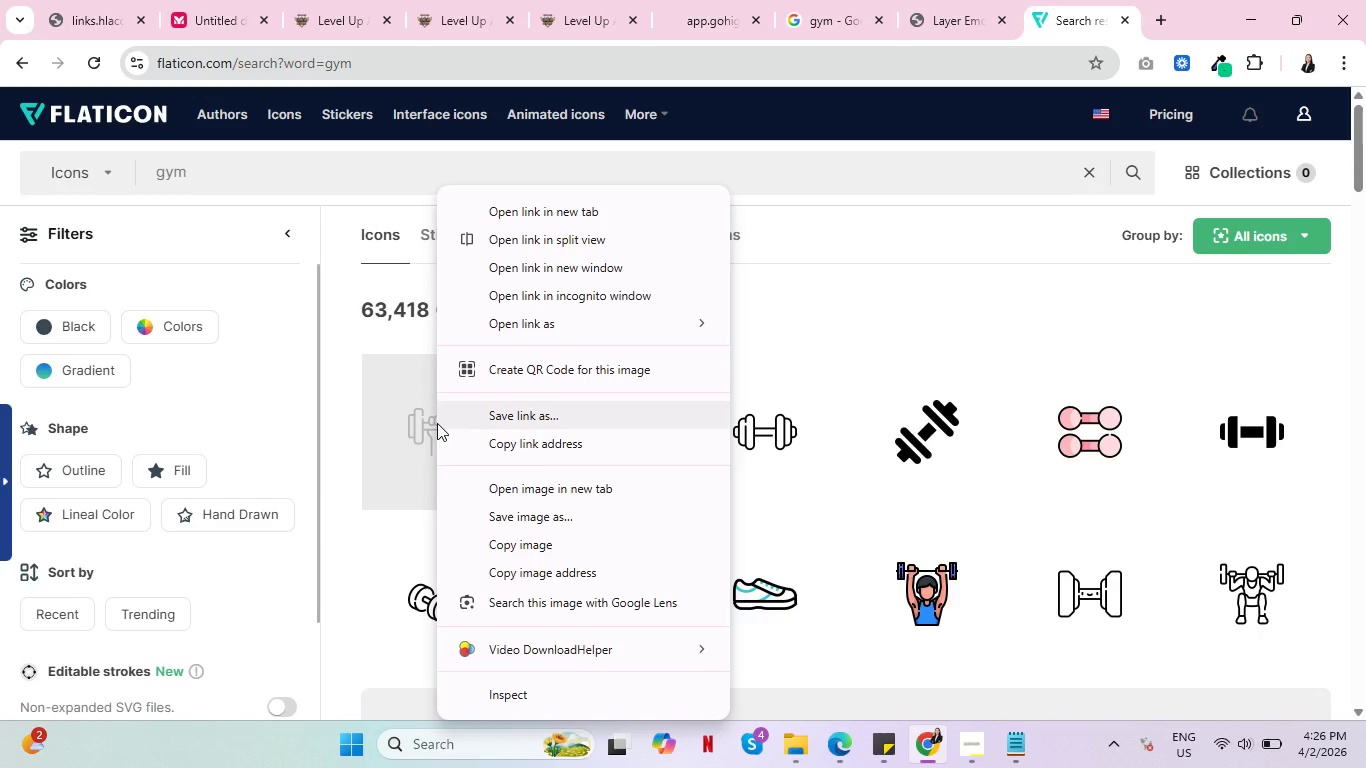 
wait(7.81)
 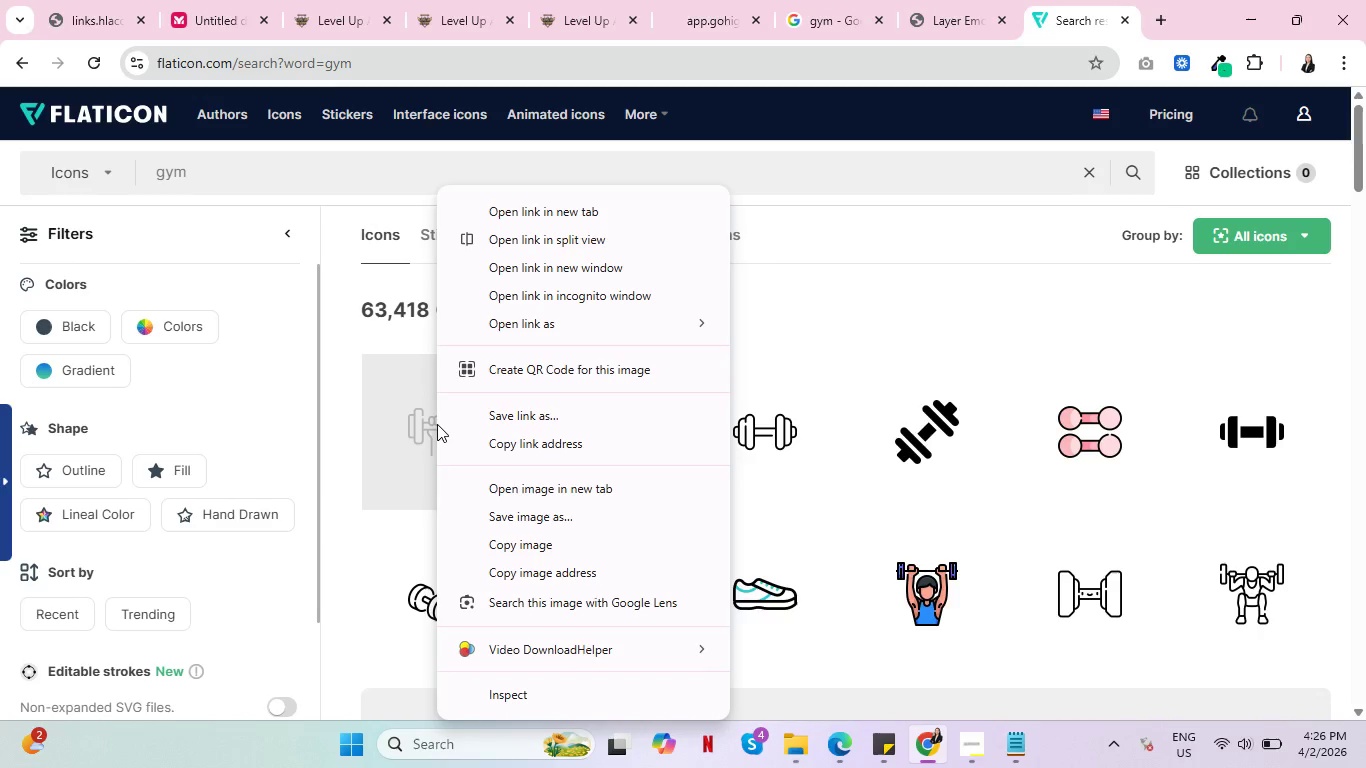 
left_click([992, 251])
 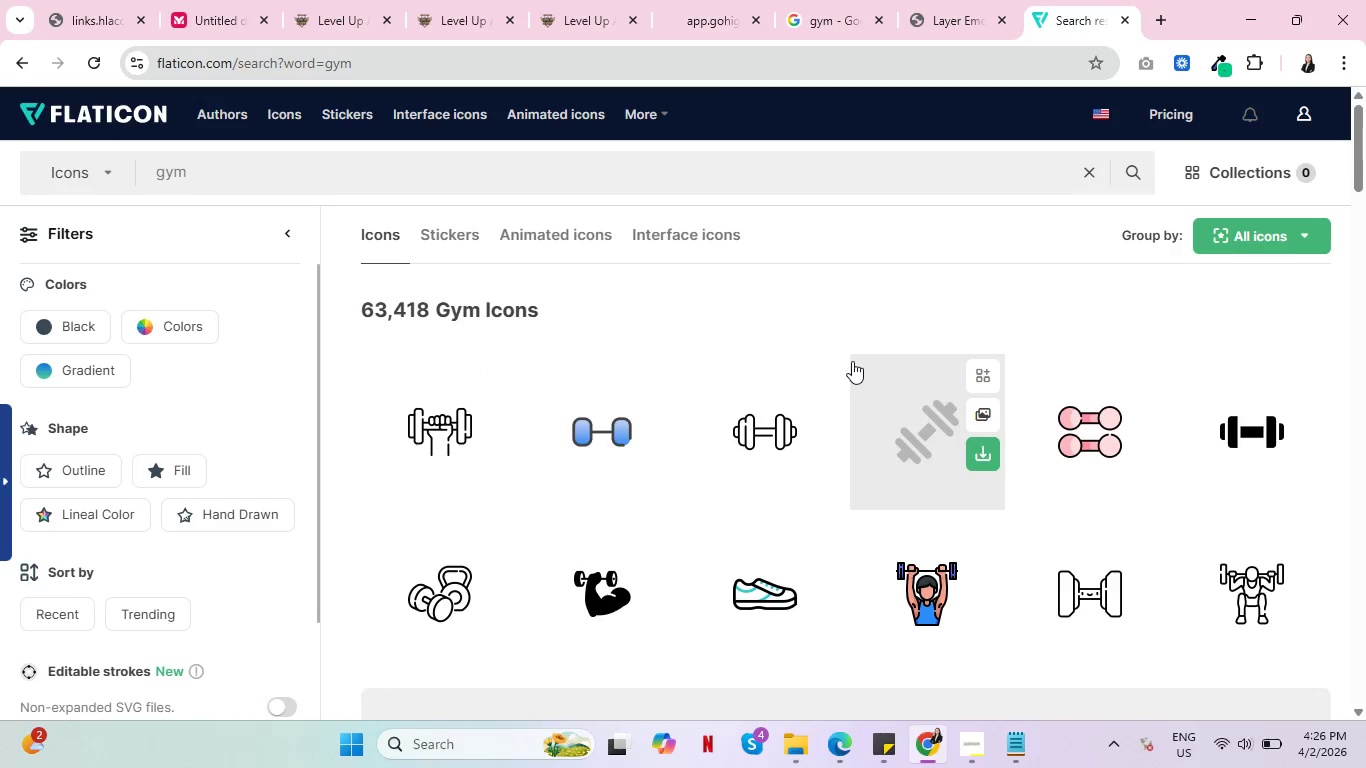 
scroll: coordinate [851, 362], scroll_direction: down, amount: 3.0
 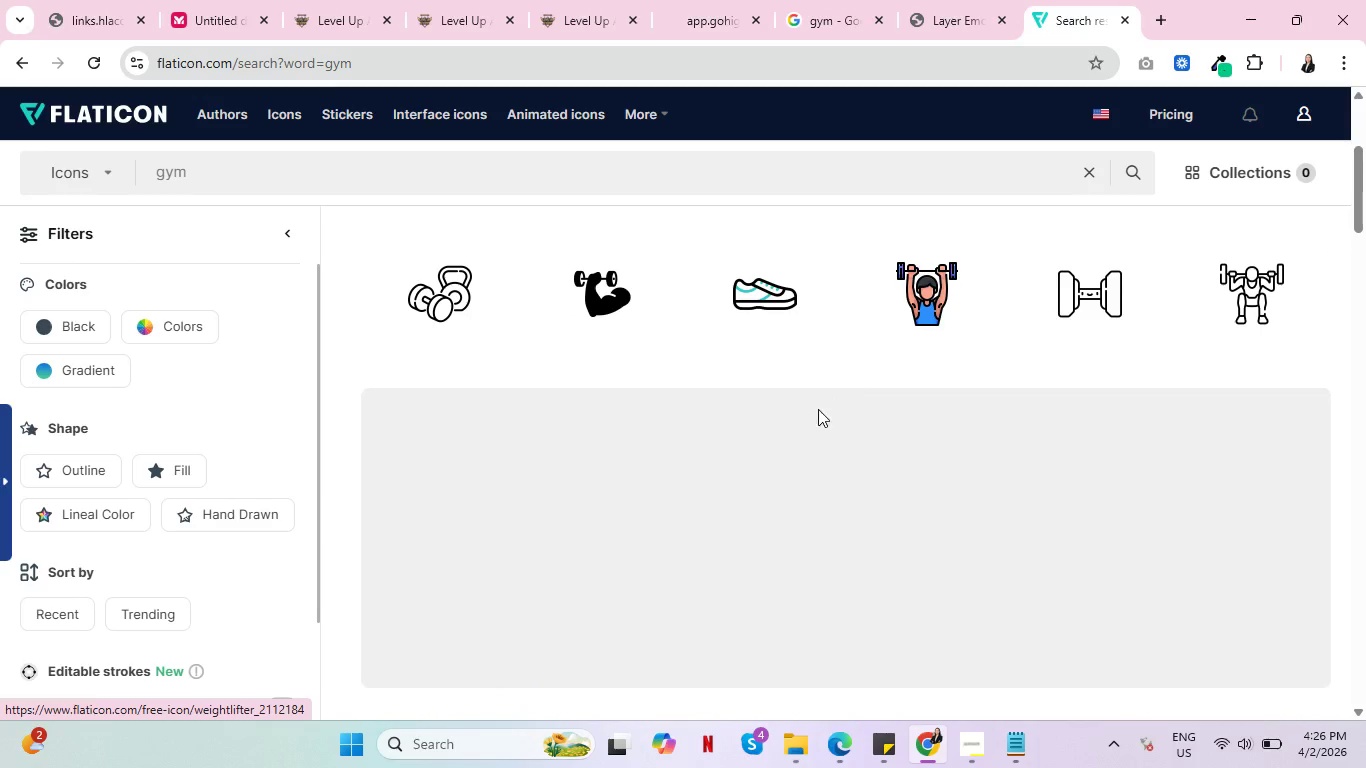 
scroll: coordinate [817, 411], scroll_direction: up, amount: 2.0
 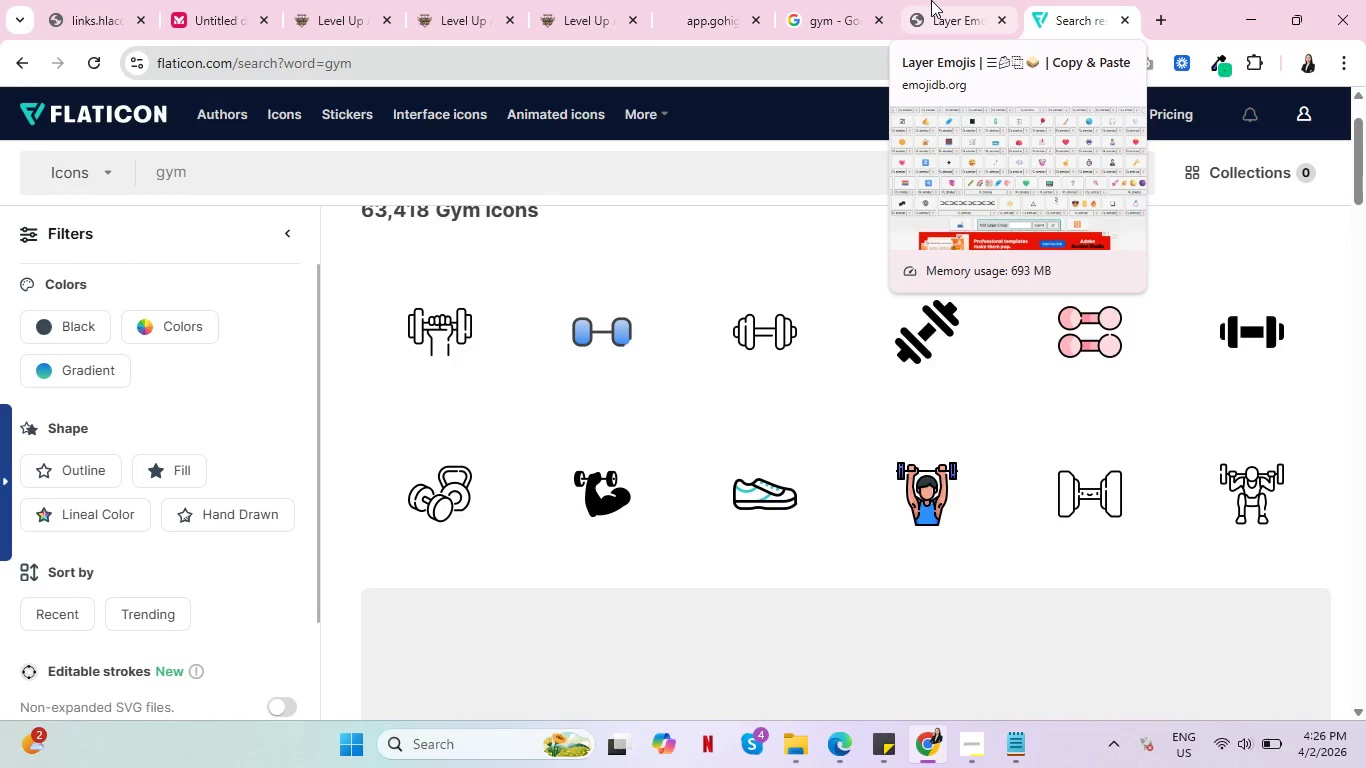 
left_click([931, 0])
 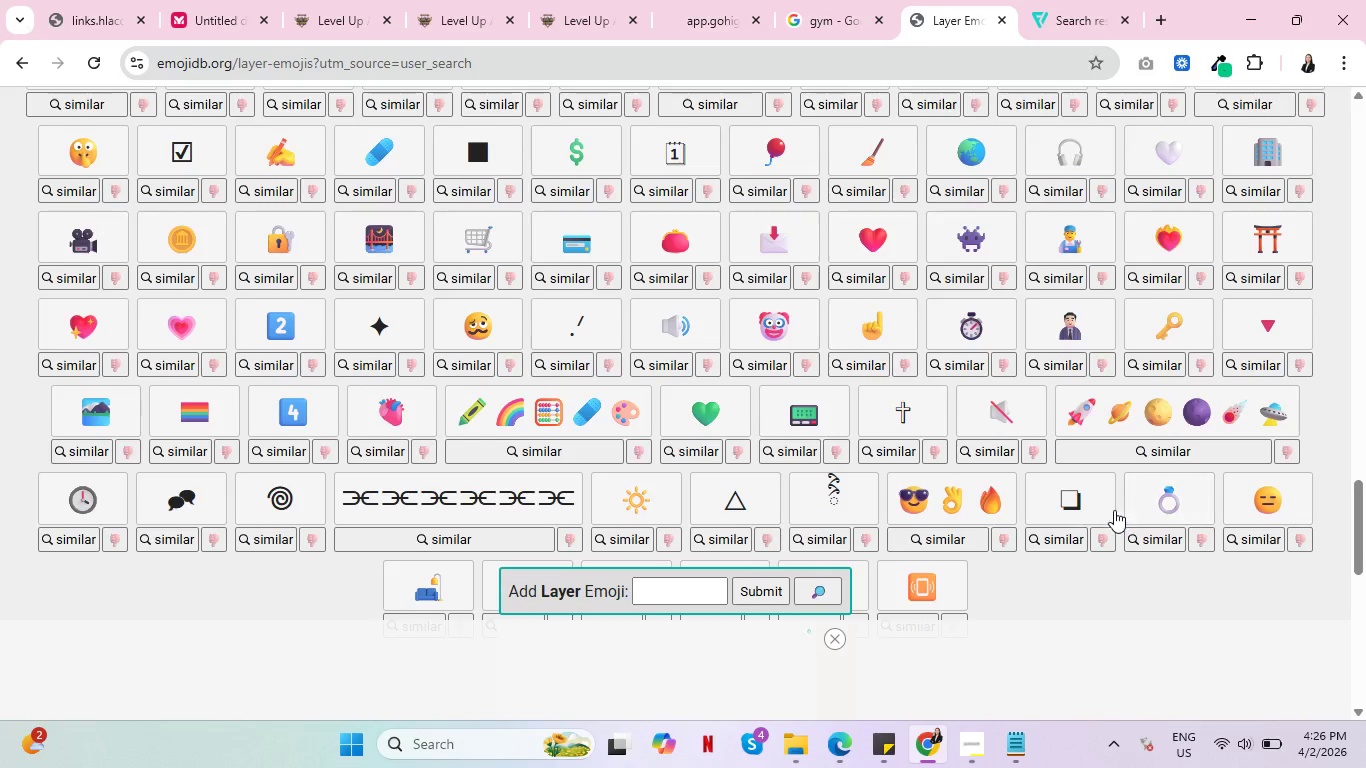 
scroll: coordinate [1149, 456], scroll_direction: down, amount: 2.0
 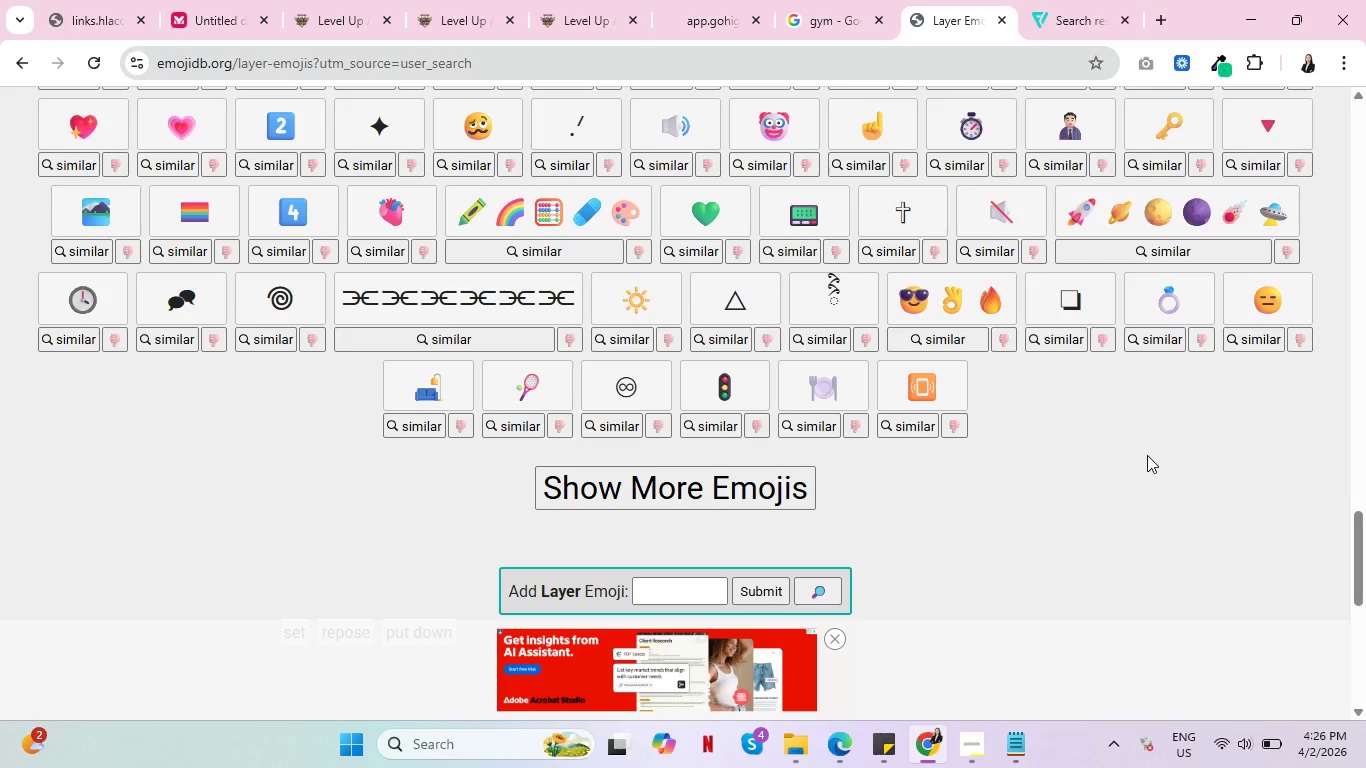 
scroll: coordinate [1163, 403], scroll_direction: up, amount: 35.0
 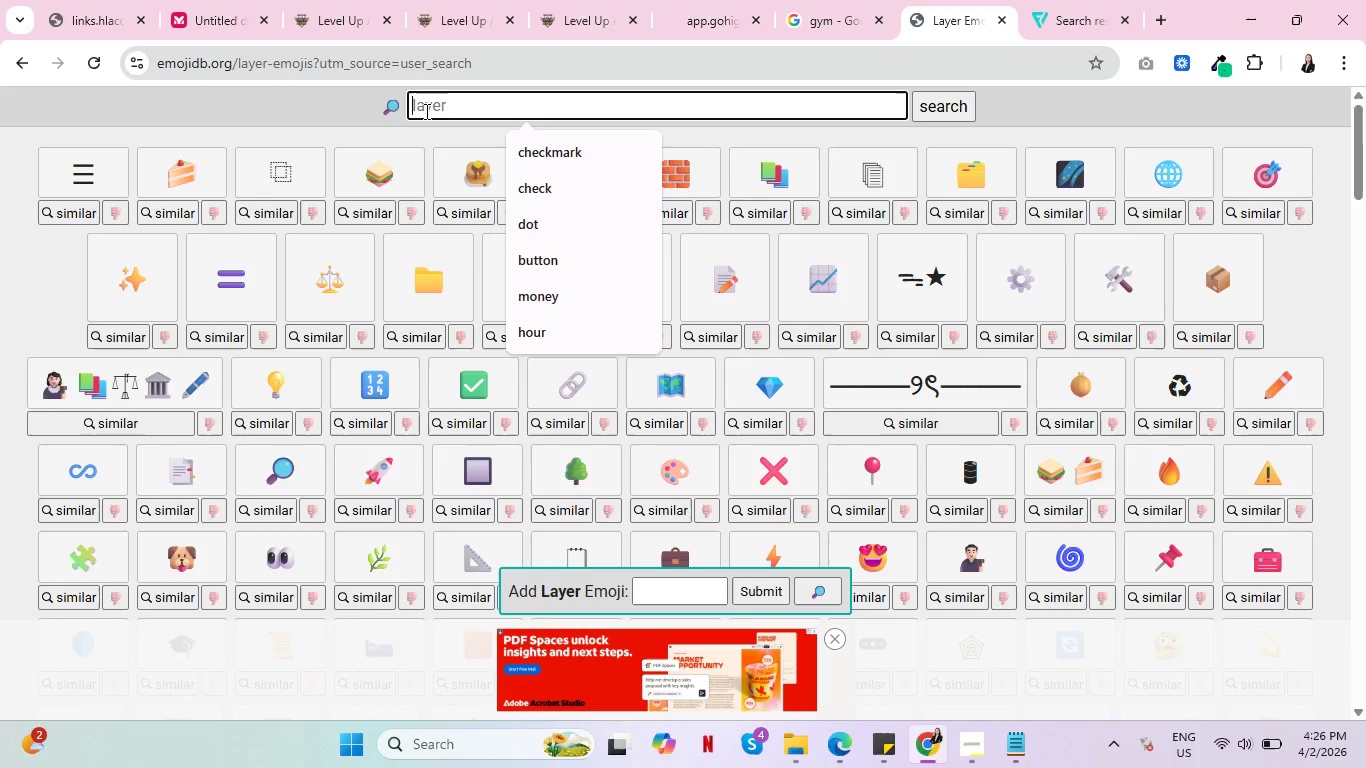 
left_click_drag(start_coordinate=[449, 113], to_coordinate=[417, 110])
 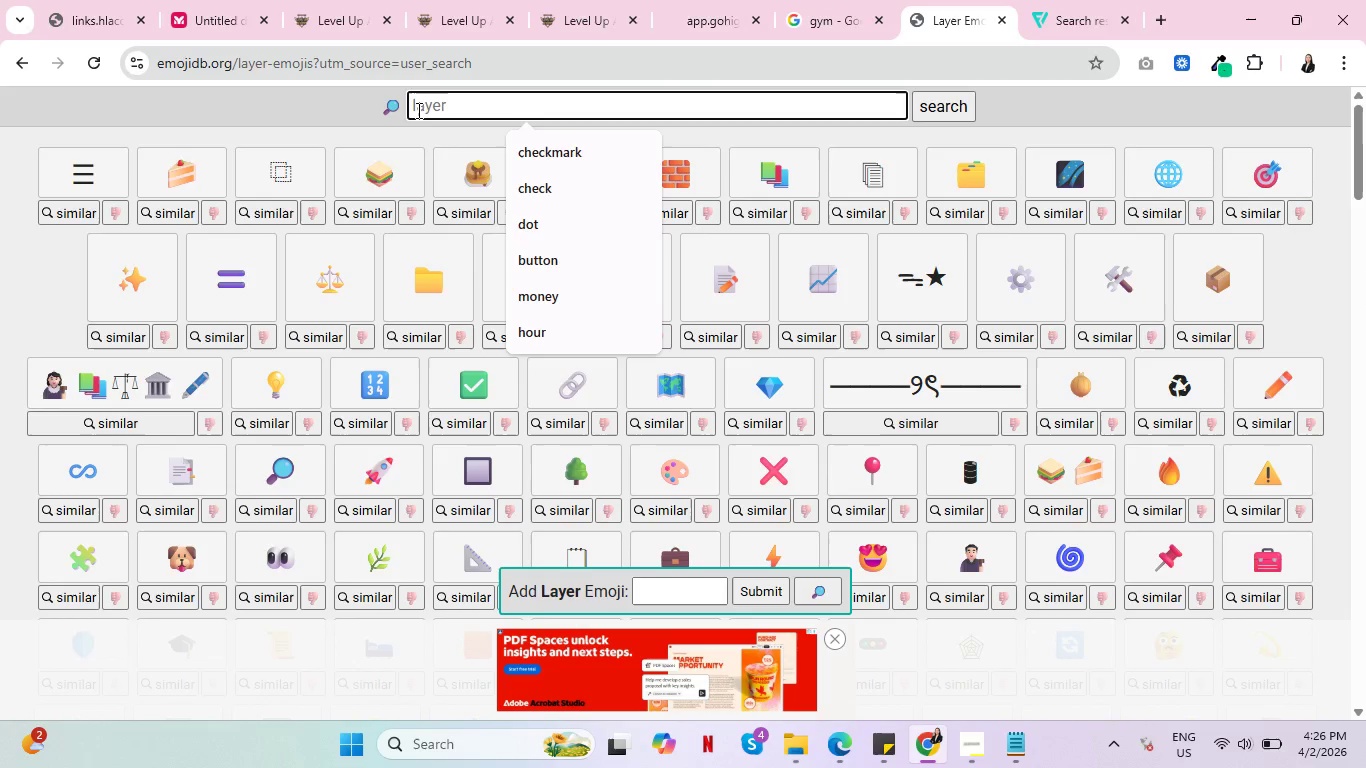 
type([Delete][Delete]gym)
 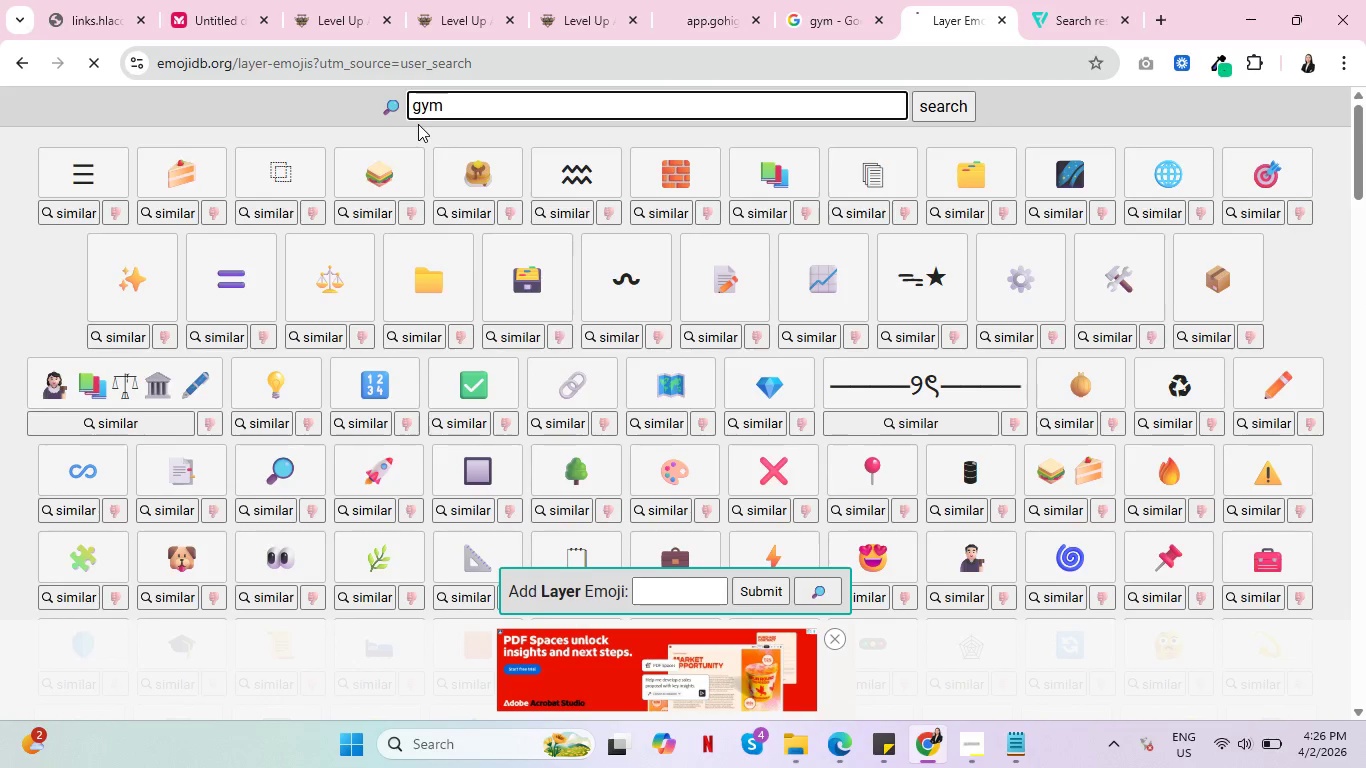 
key(Enter)
 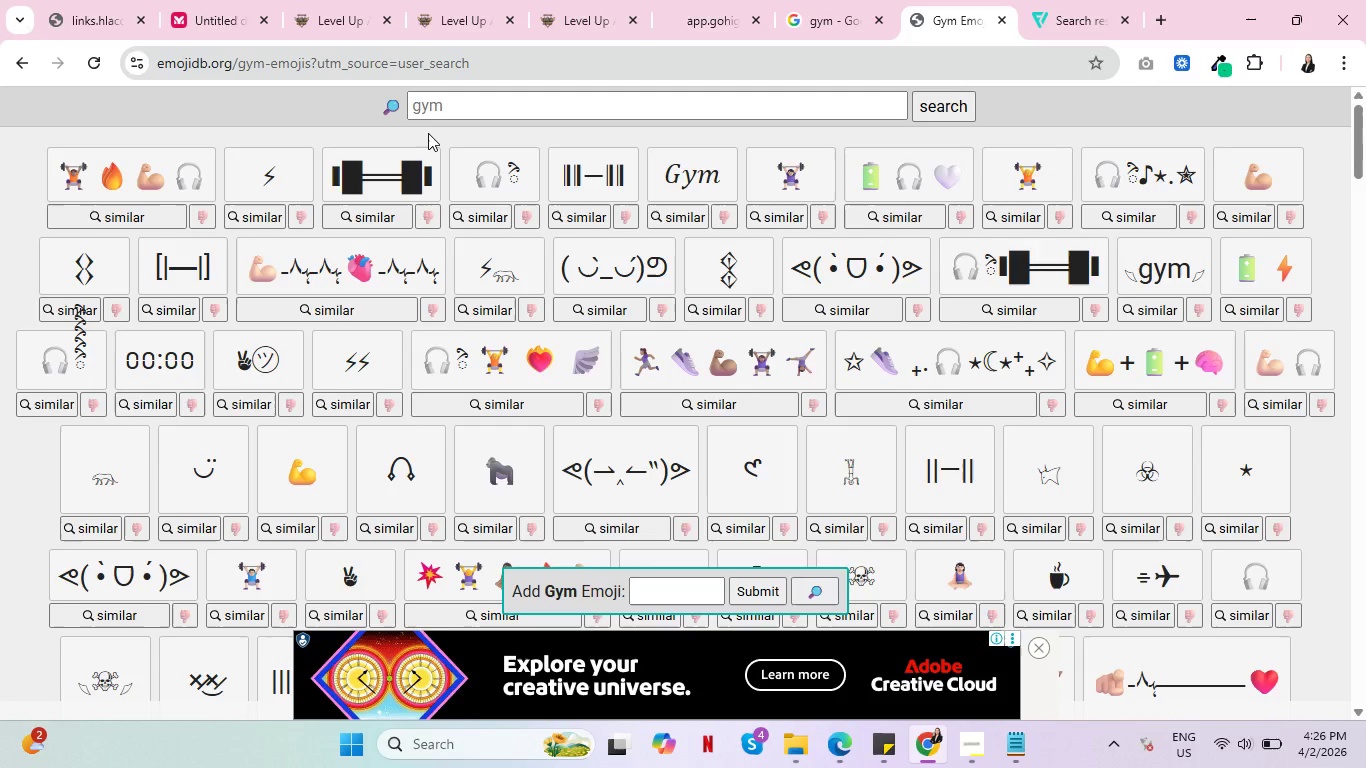 
wait(16.2)
 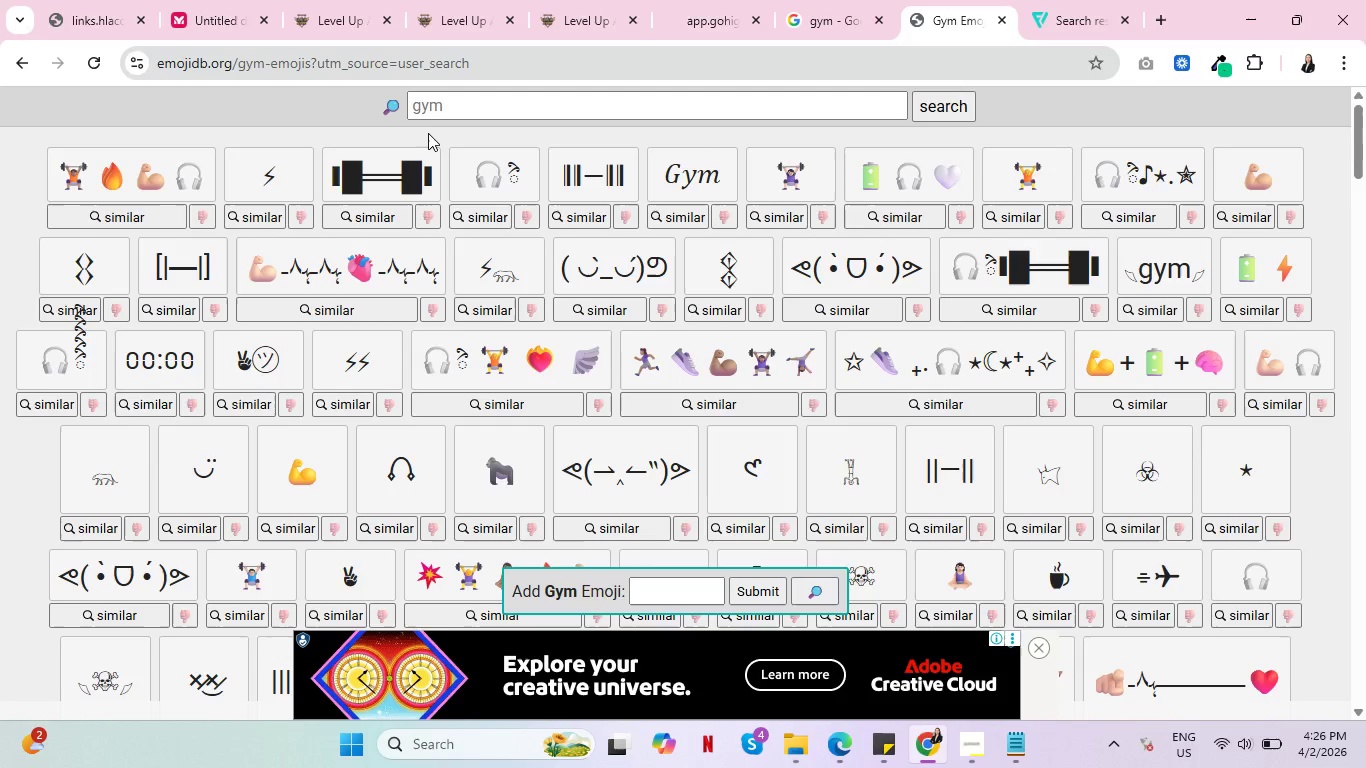 
key(Control+ControlLeft)
 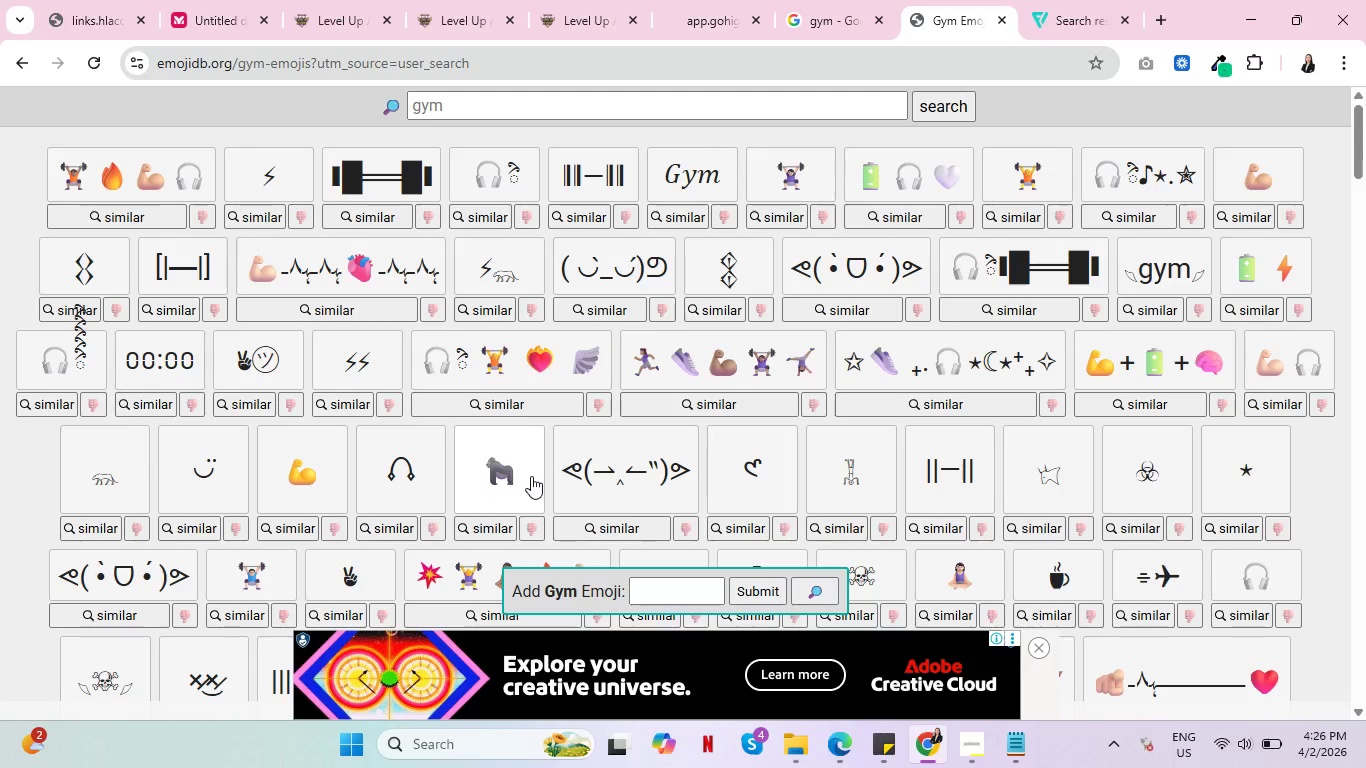 
wait(5.14)
 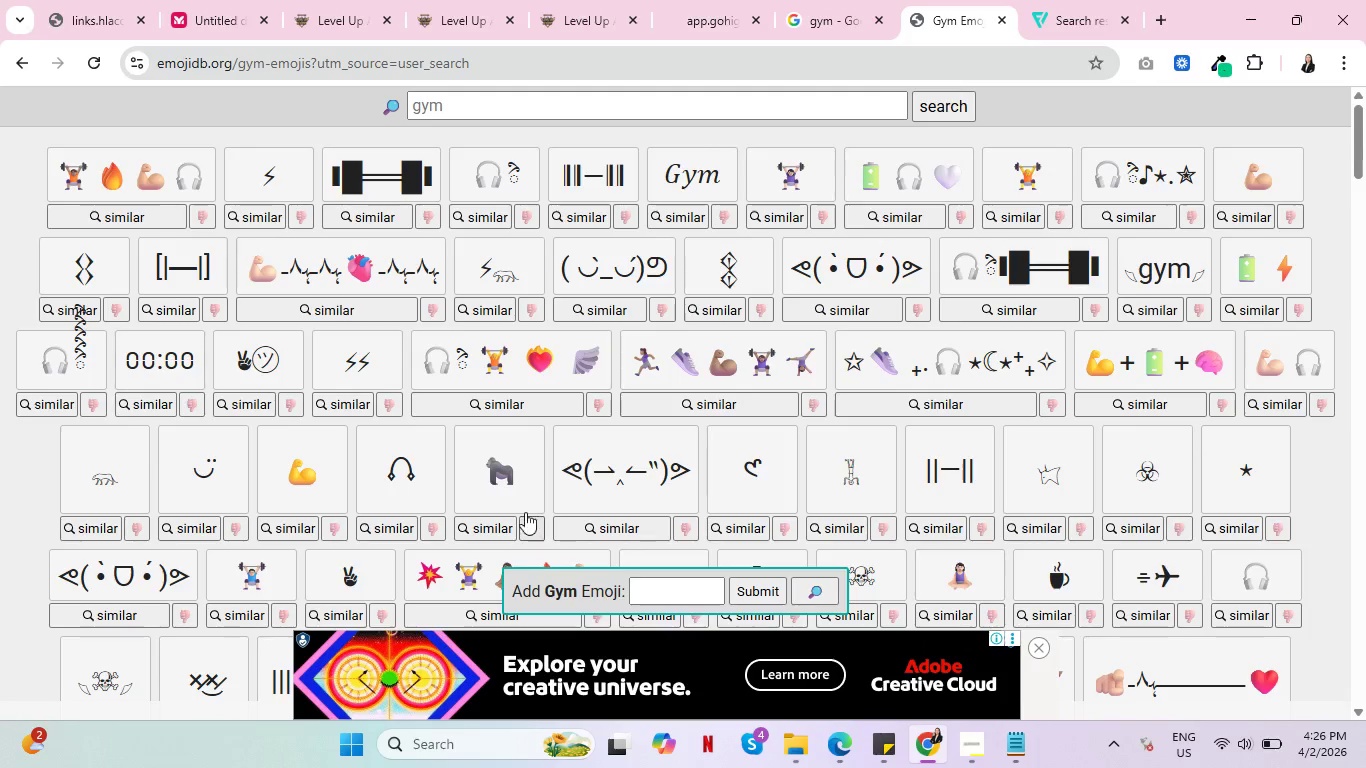 
key(Control+ControlLeft)
 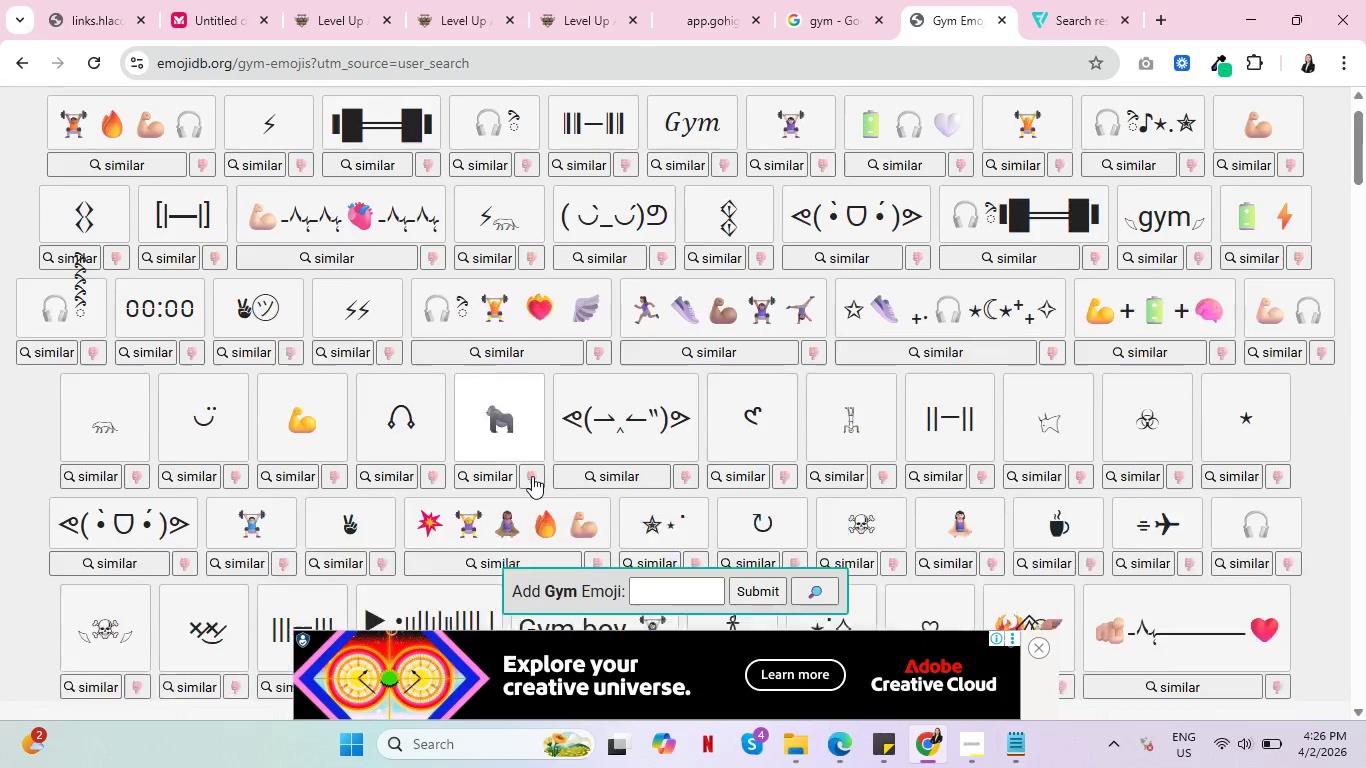 
scroll: coordinate [558, 458], scroll_direction: down, amount: 18.0
 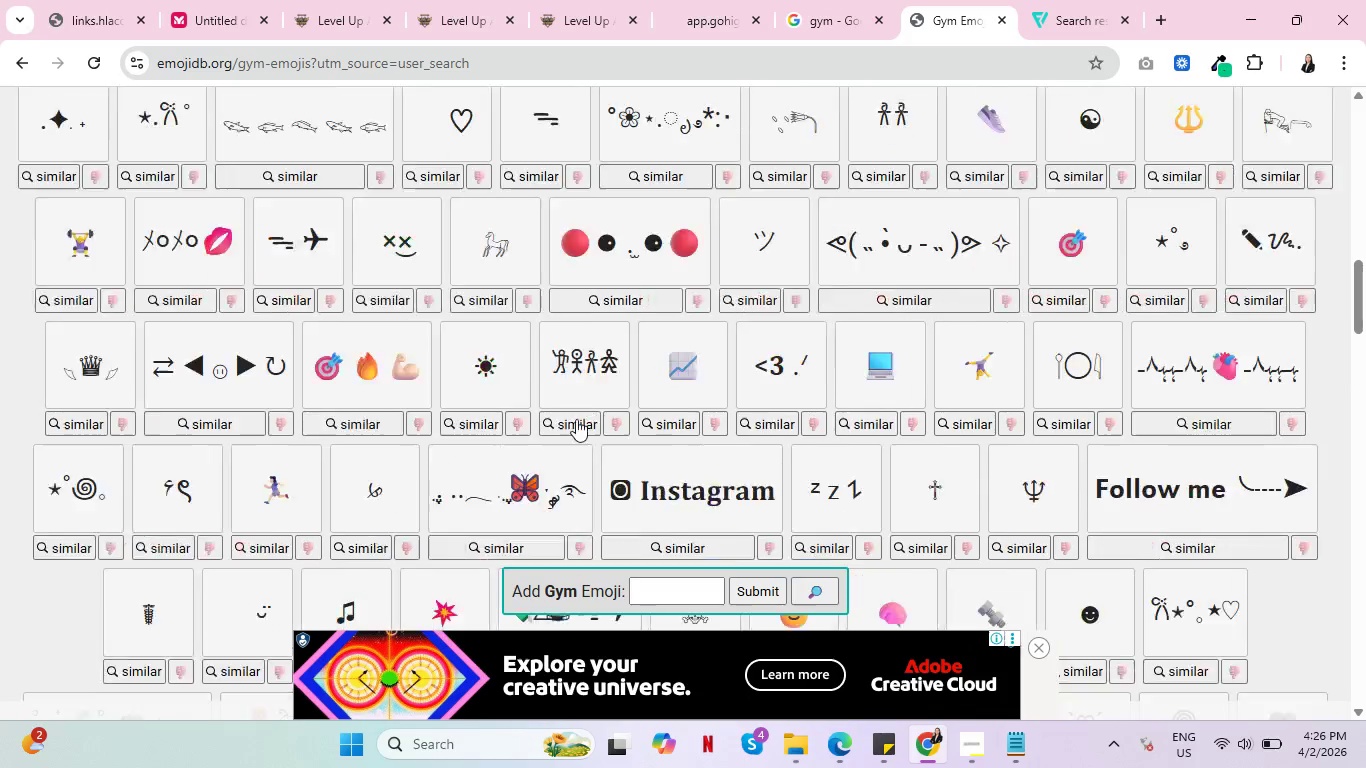 
scroll: coordinate [589, 423], scroll_direction: up, amount: 27.0
 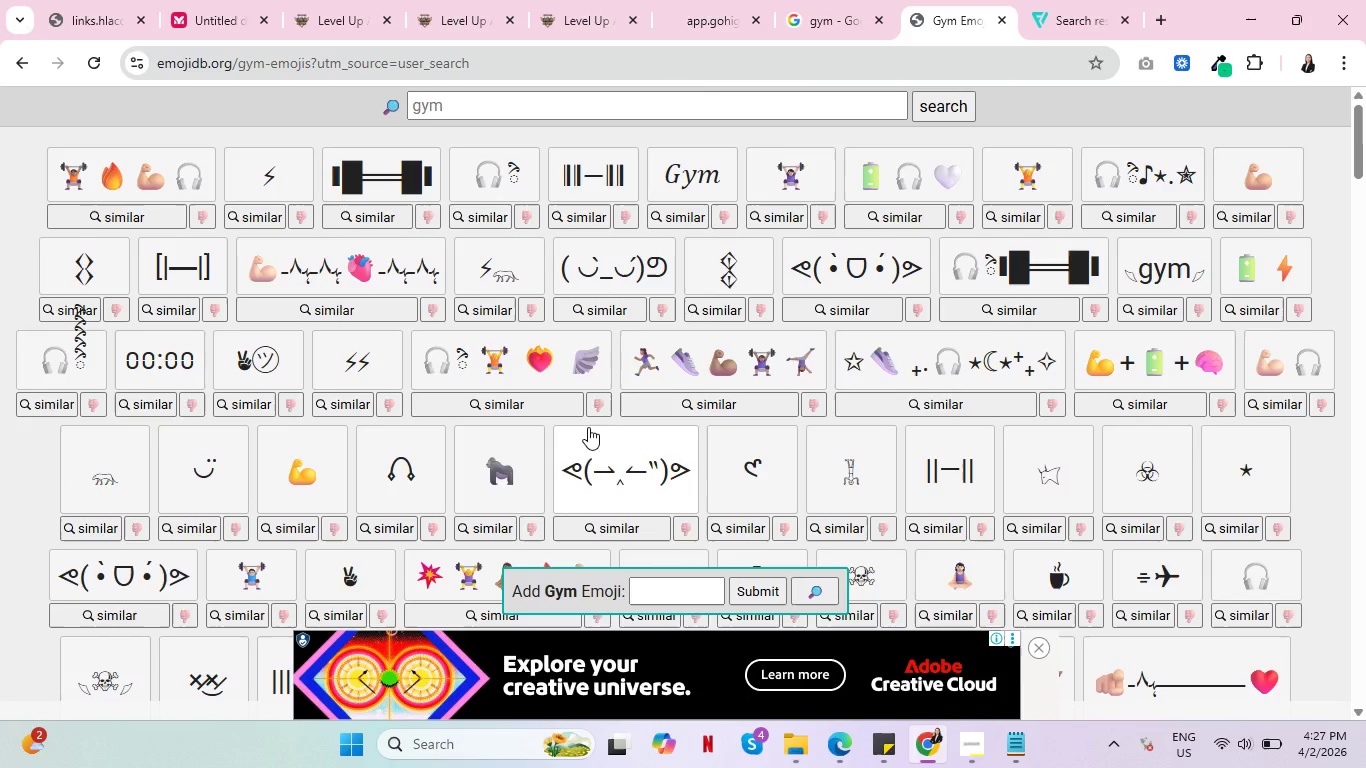 
key(Control+ControlLeft)
 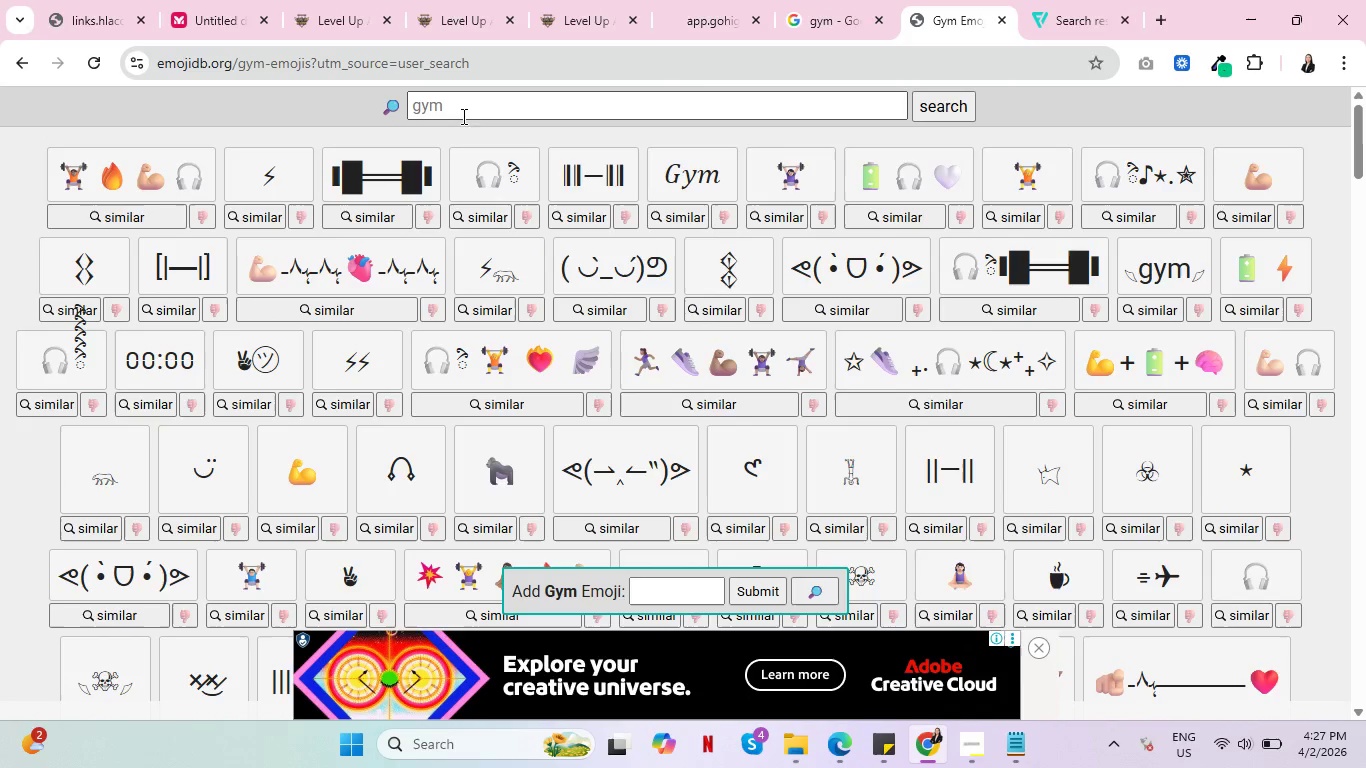 
left_click_drag(start_coordinate=[455, 112], to_coordinate=[419, 112])
 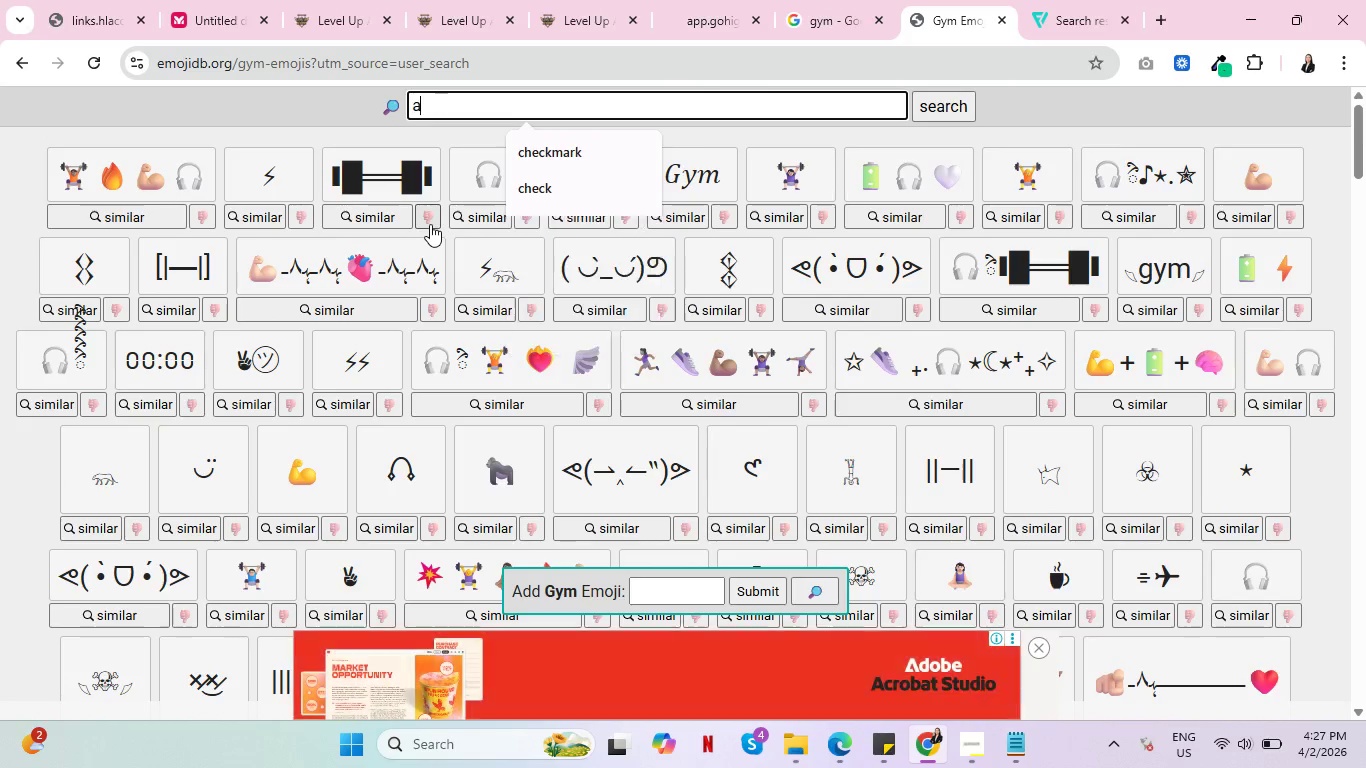 
type(access)
 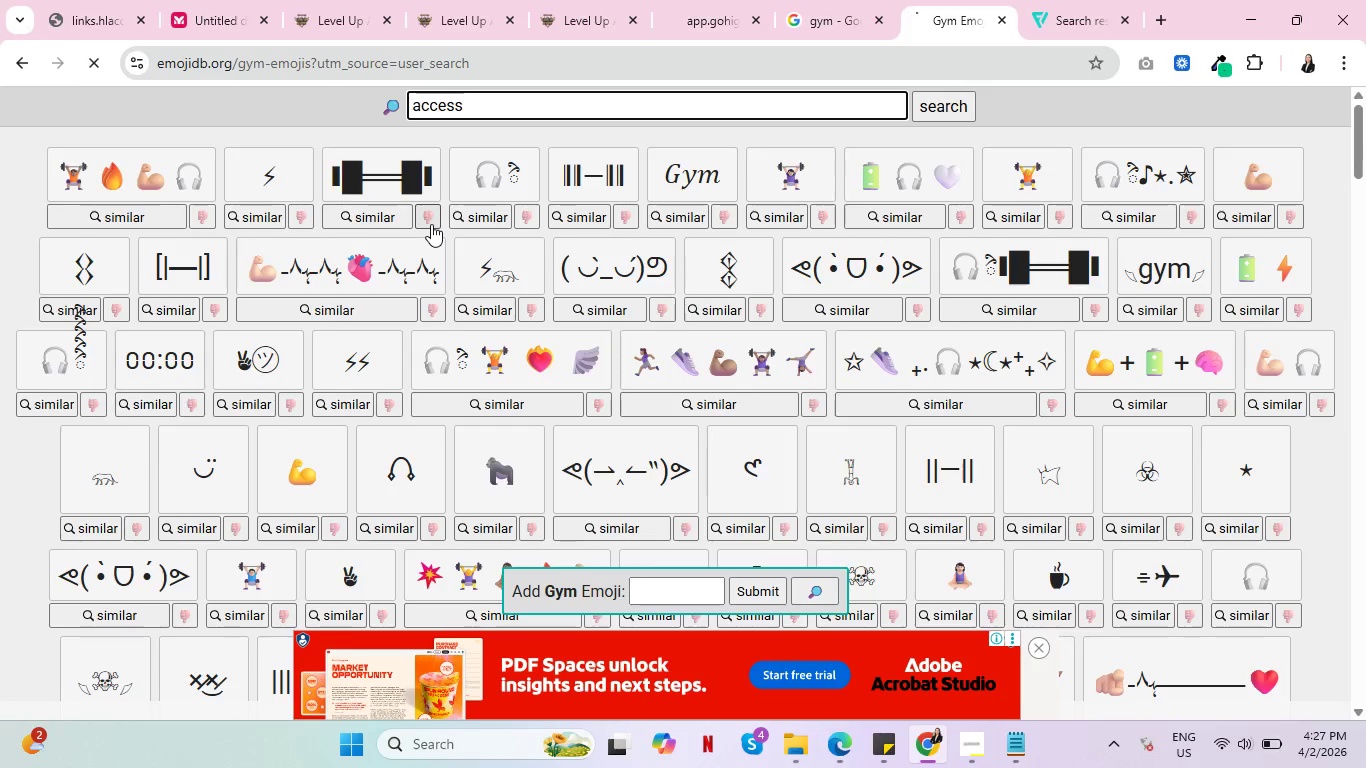 
key(Enter)
 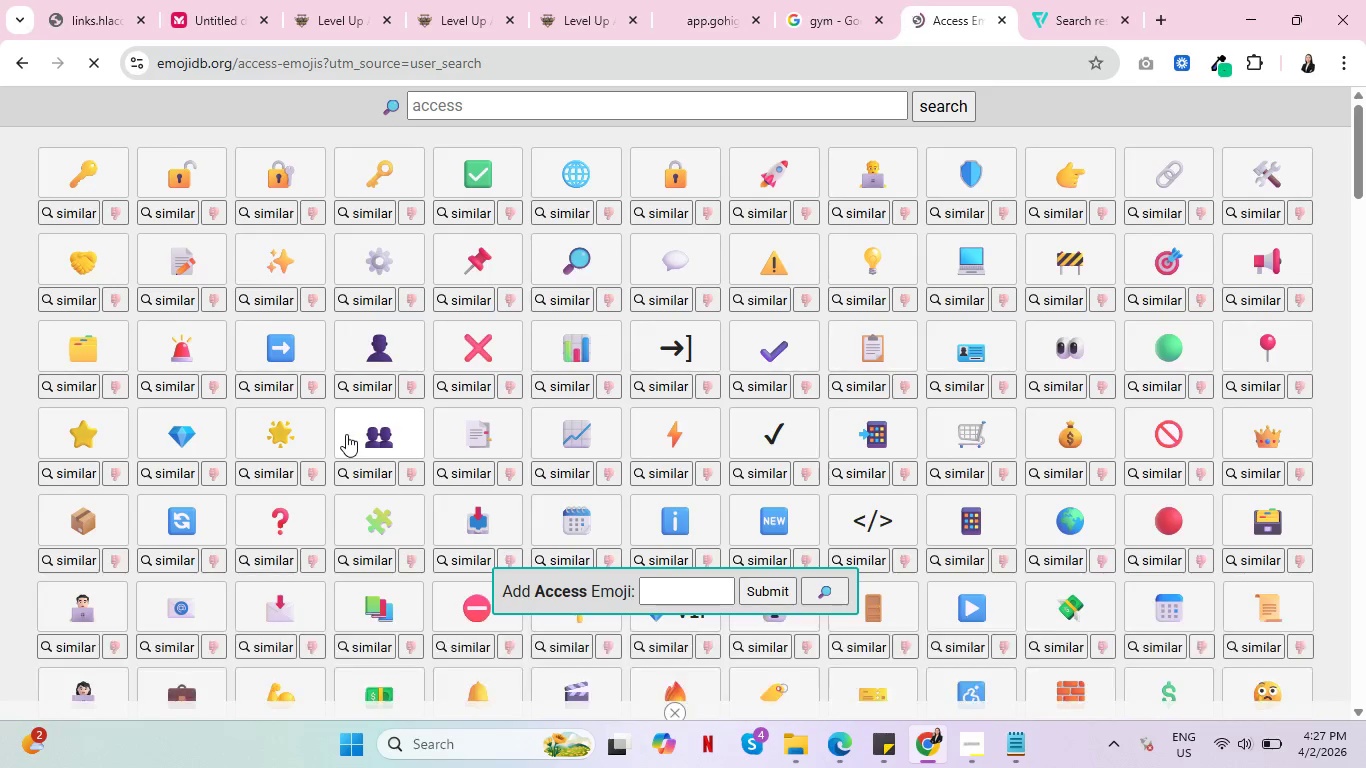 
scroll: coordinate [76, 544], scroll_direction: down, amount: 8.0
 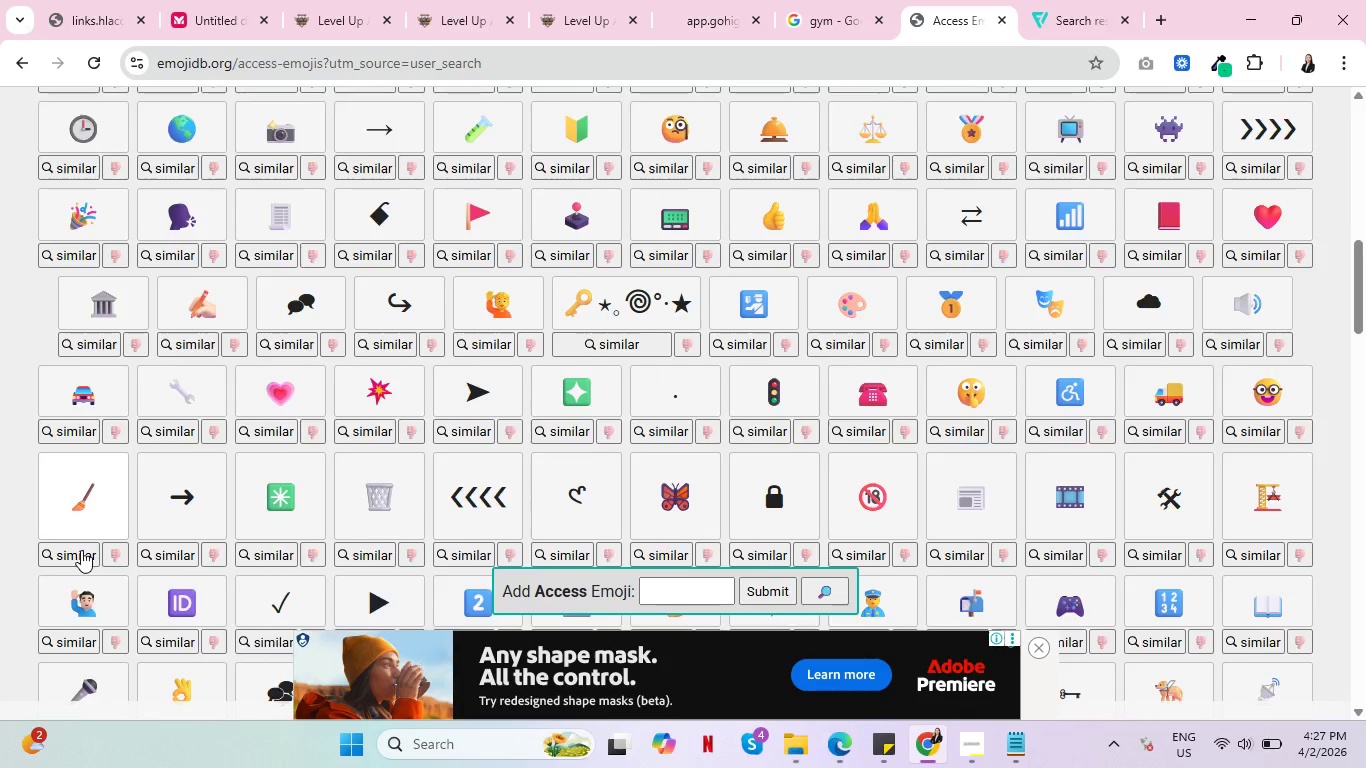 
scroll: coordinate [89, 547], scroll_direction: down, amount: 6.0
 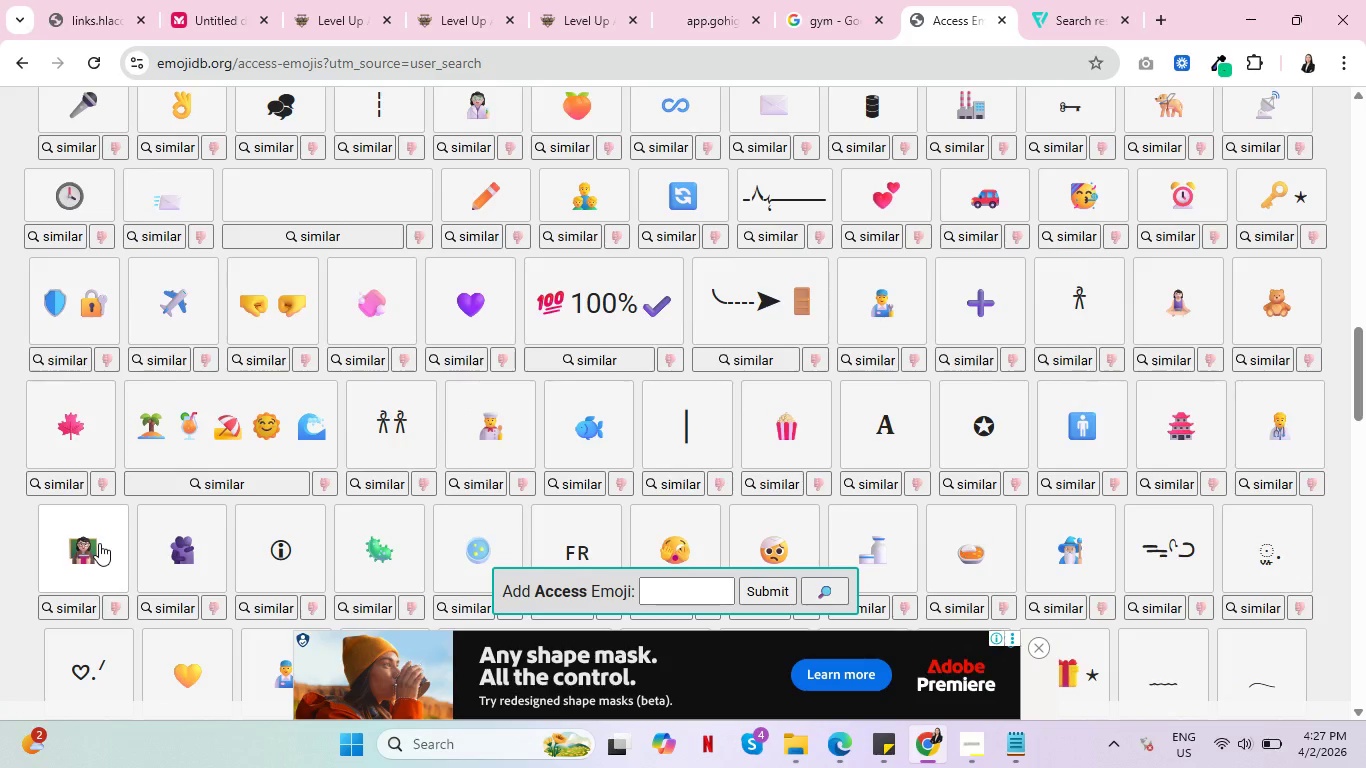 
wait(5.64)
 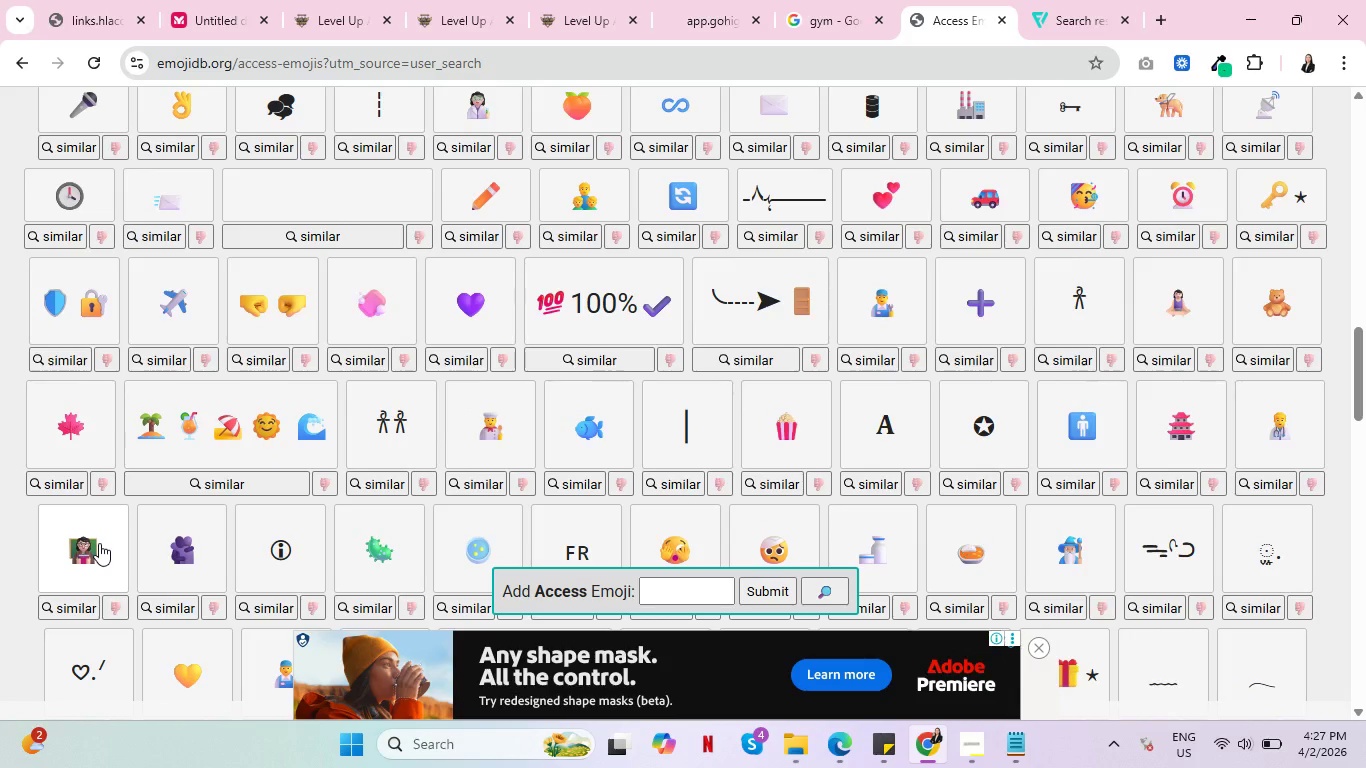 
scroll: coordinate [116, 505], scroll_direction: down, amount: 6.0
 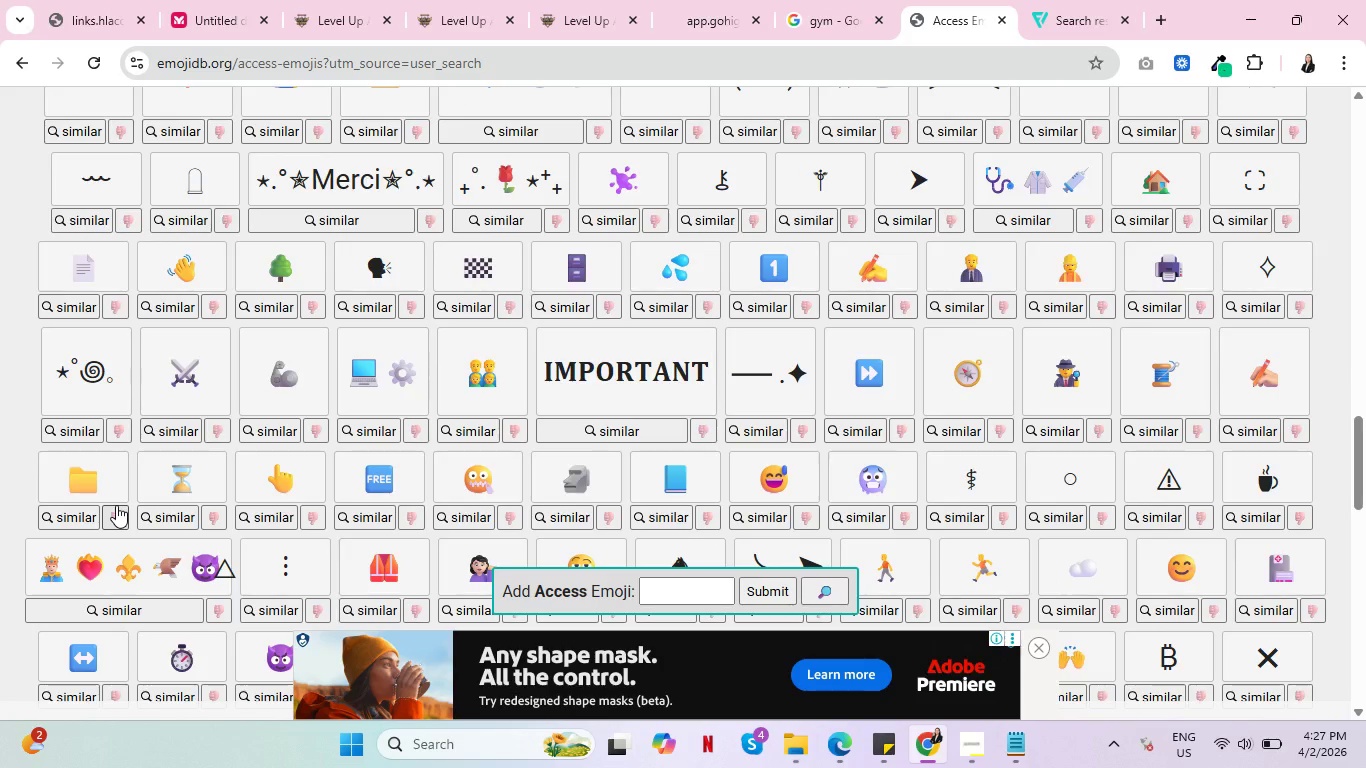 
scroll: coordinate [147, 502], scroll_direction: up, amount: 31.0
 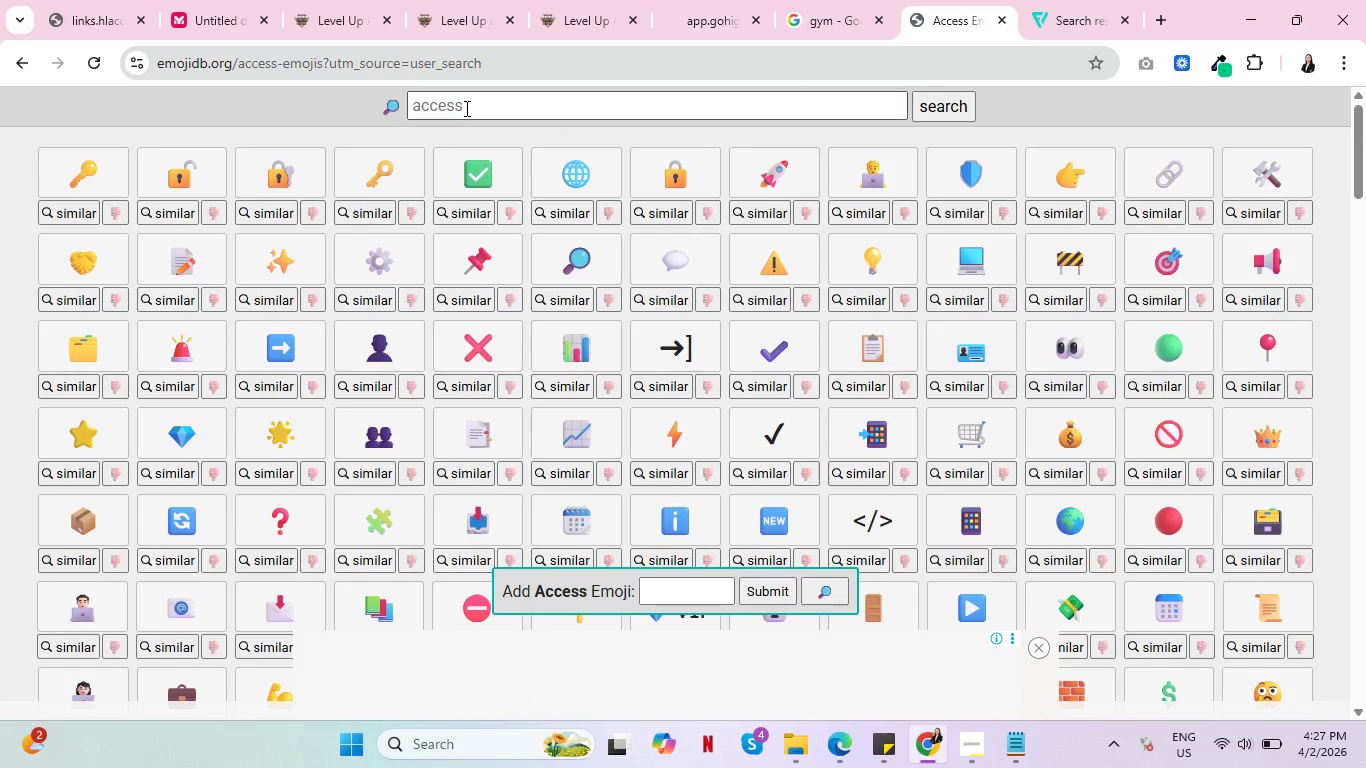 
left_click([465, 108])
 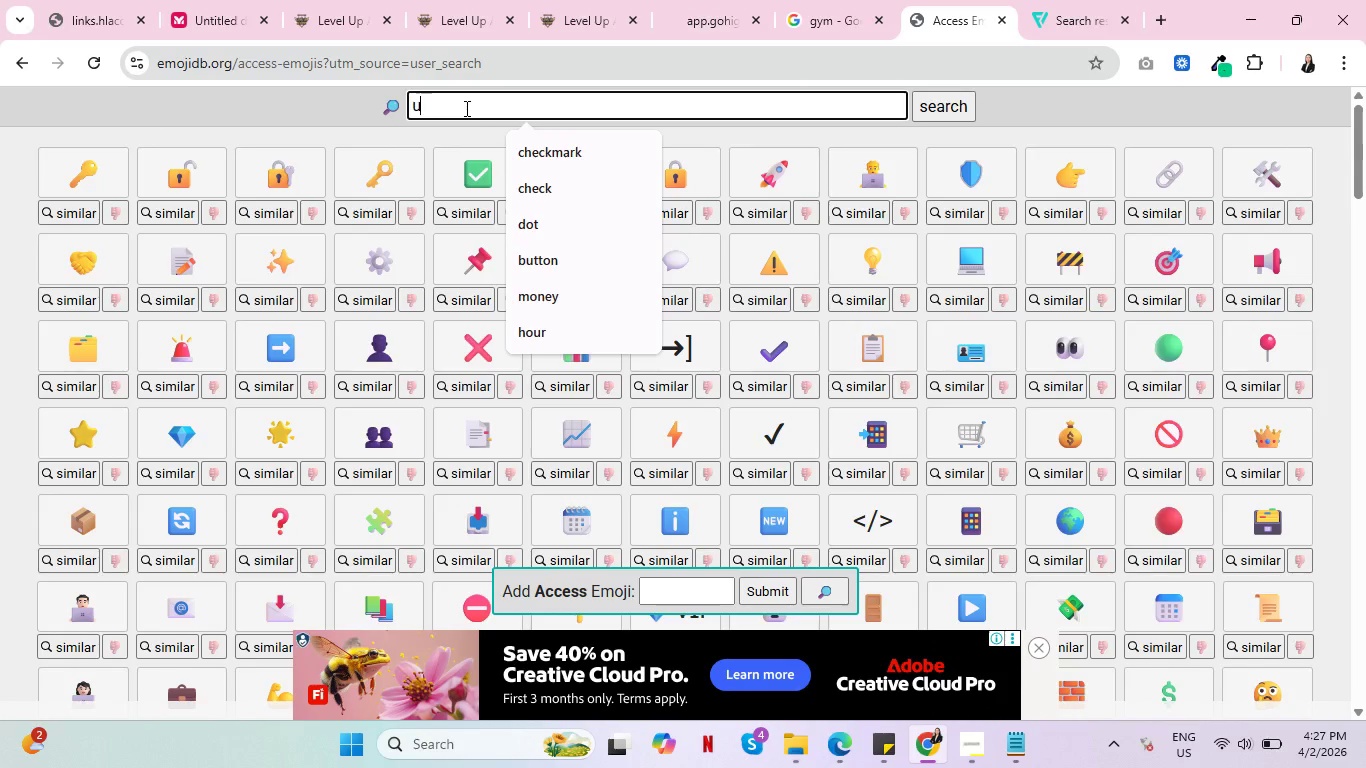 
type(unlocke)
key(Backspace)
 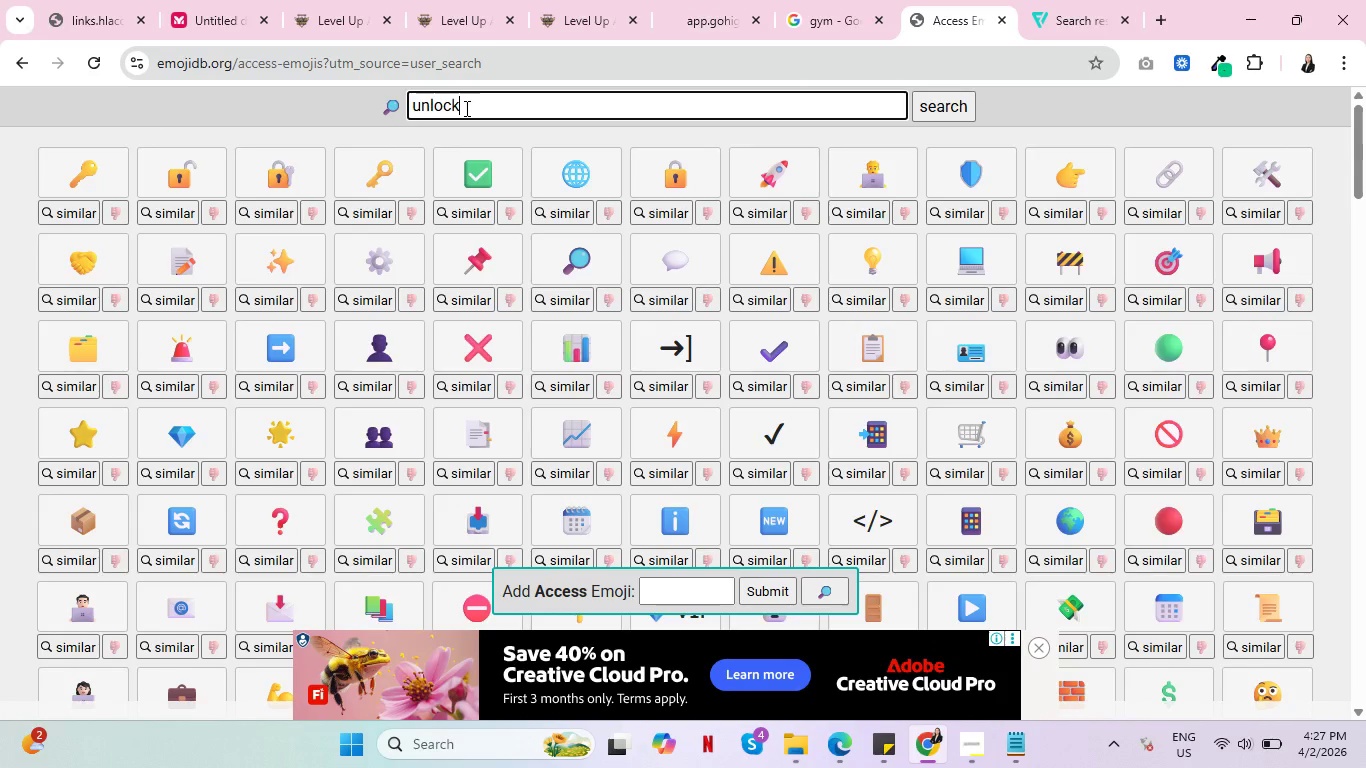 
key(Enter)
 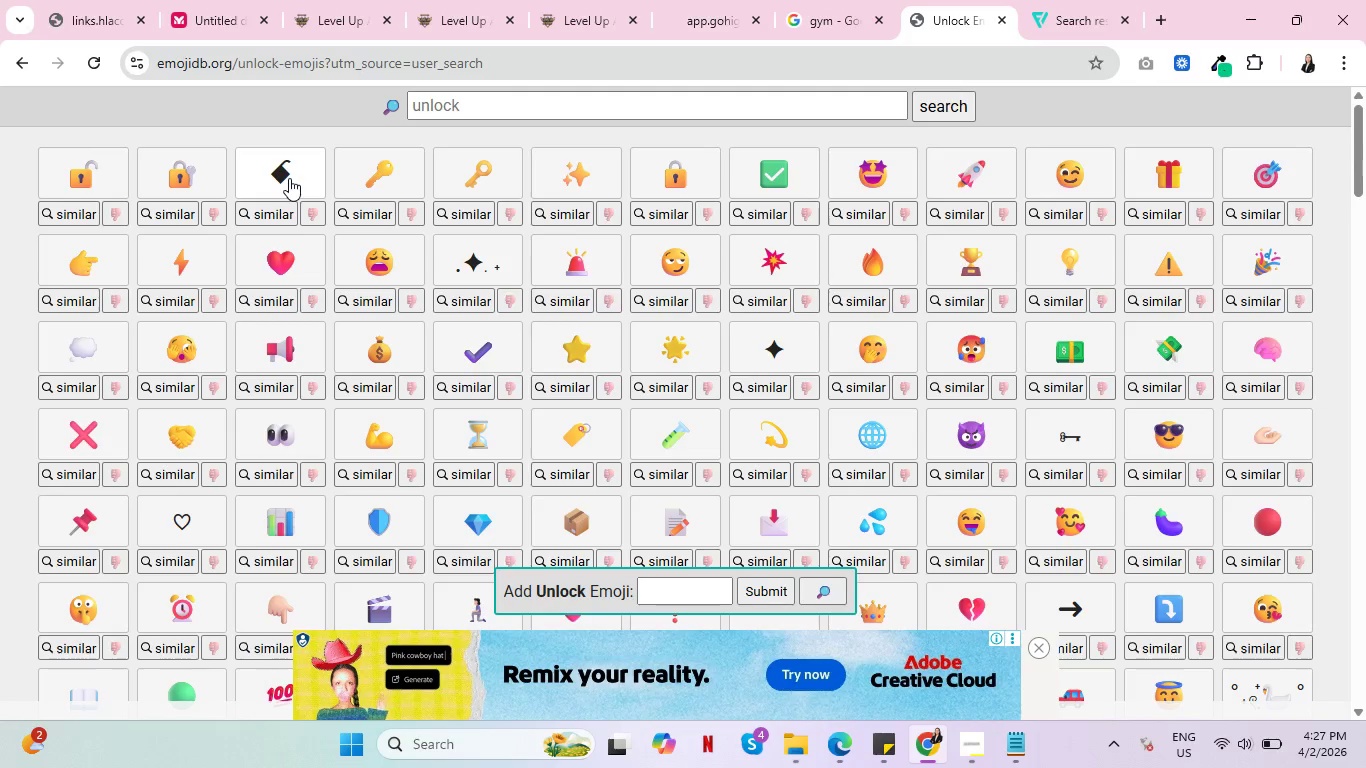 
wait(23.47)
 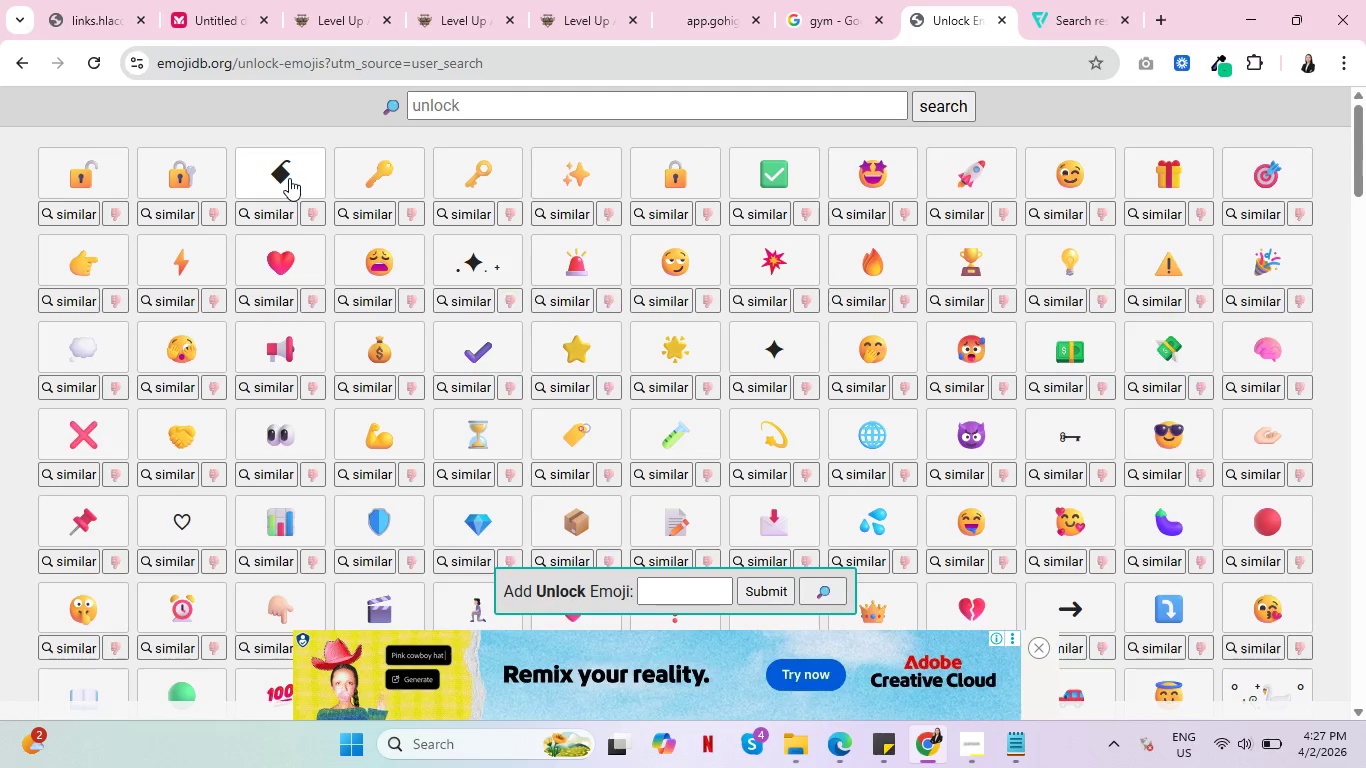 
left_click([81, 176])
 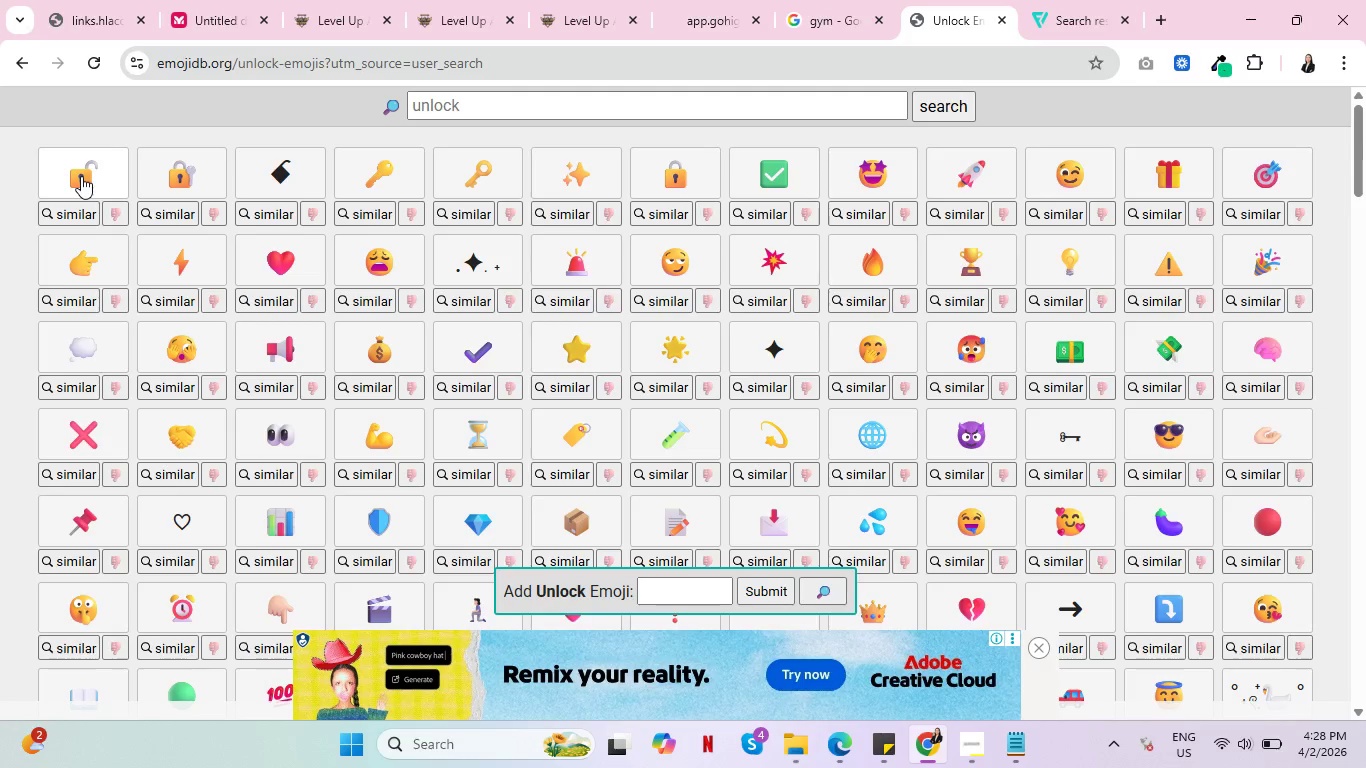 
mouse_move([903, 11])
 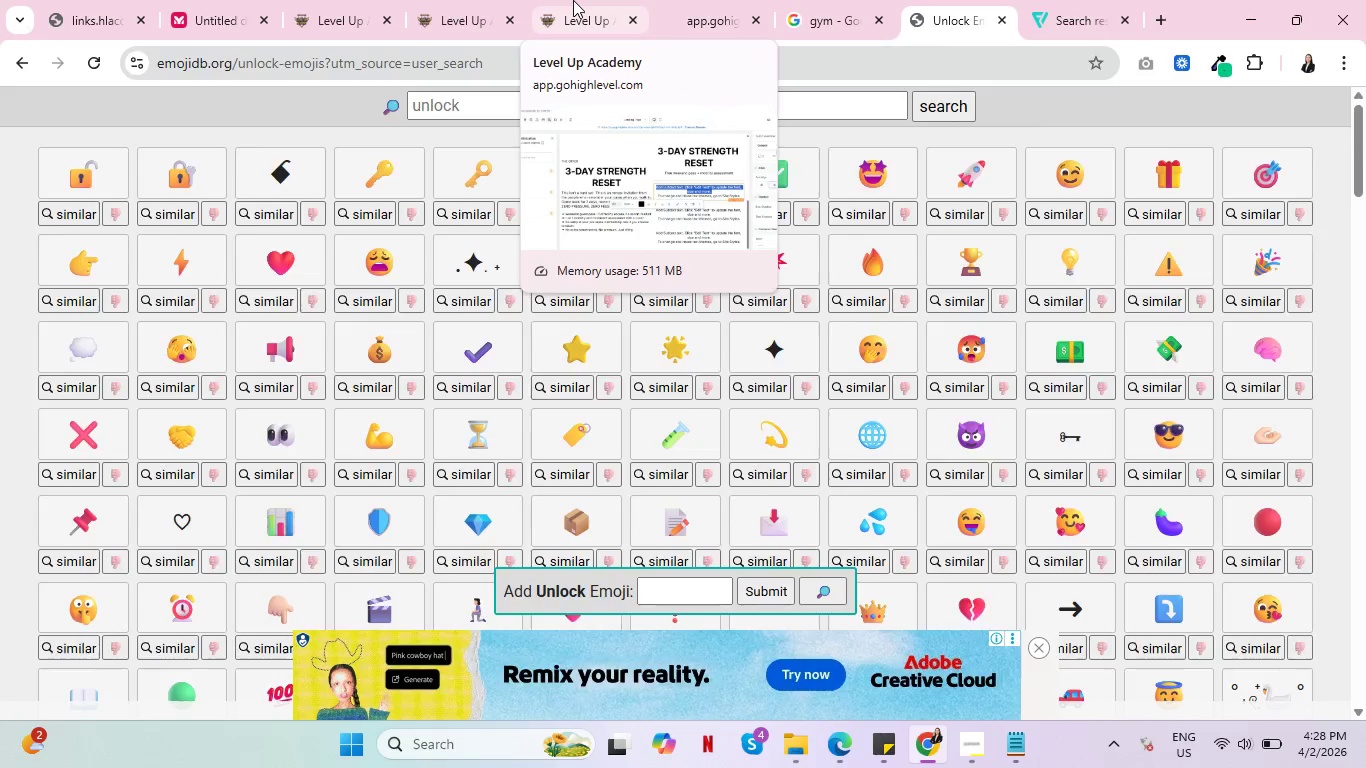 
left_click([573, 0])
 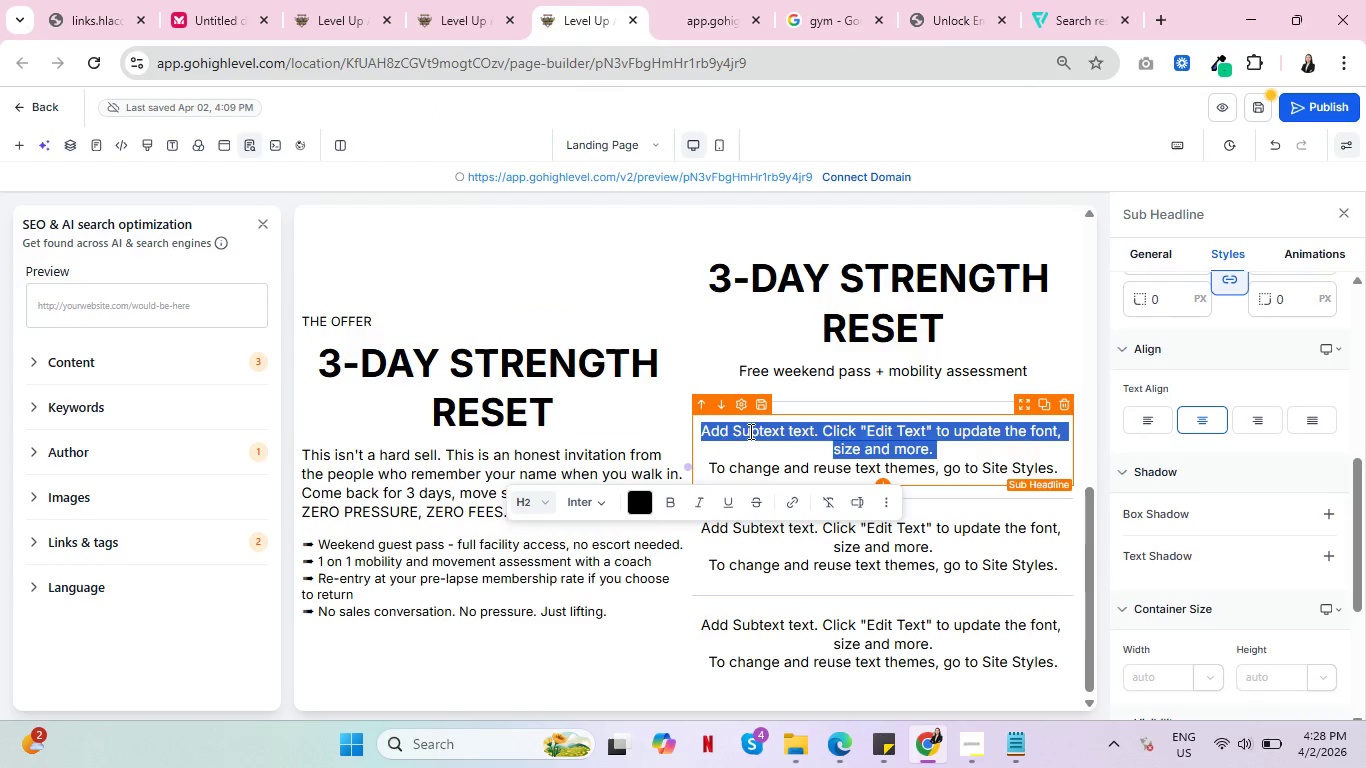 
key(Control+V)
 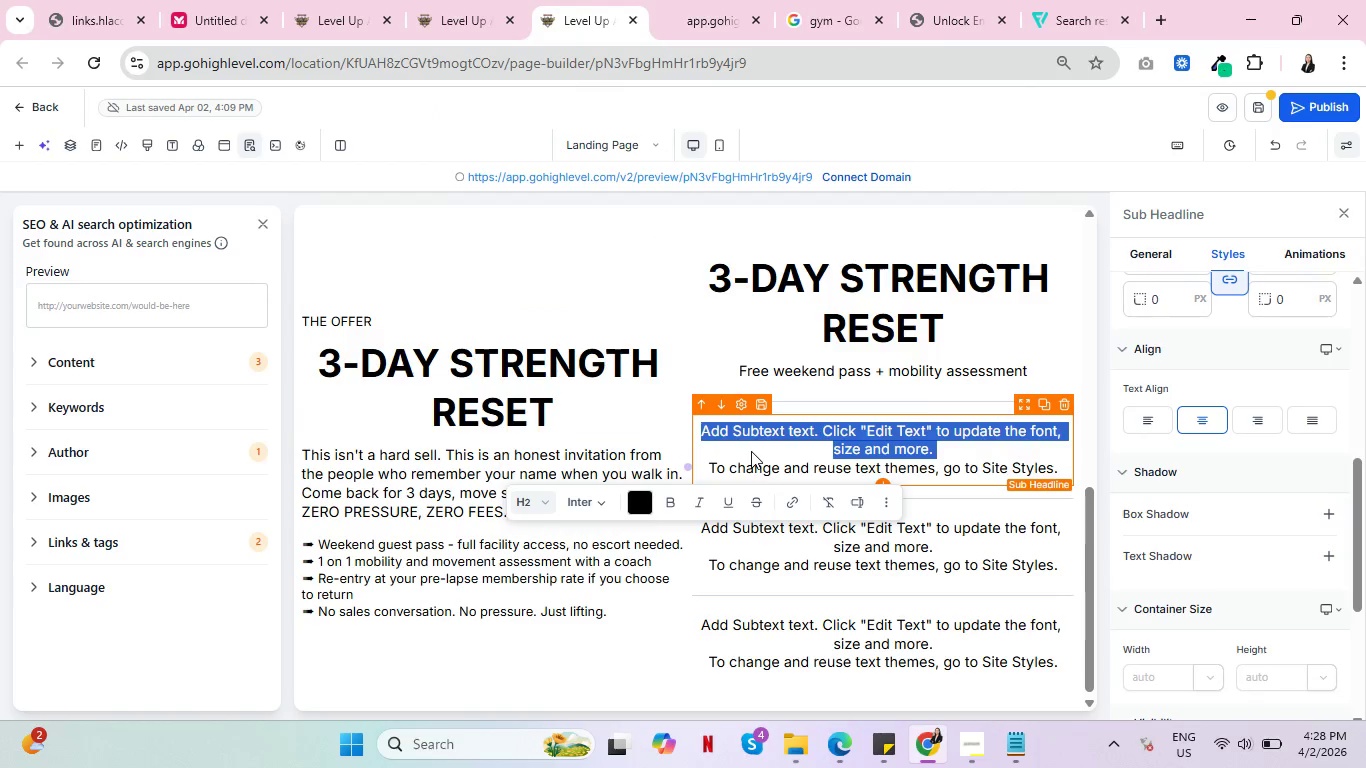 
left_click([755, 431])
 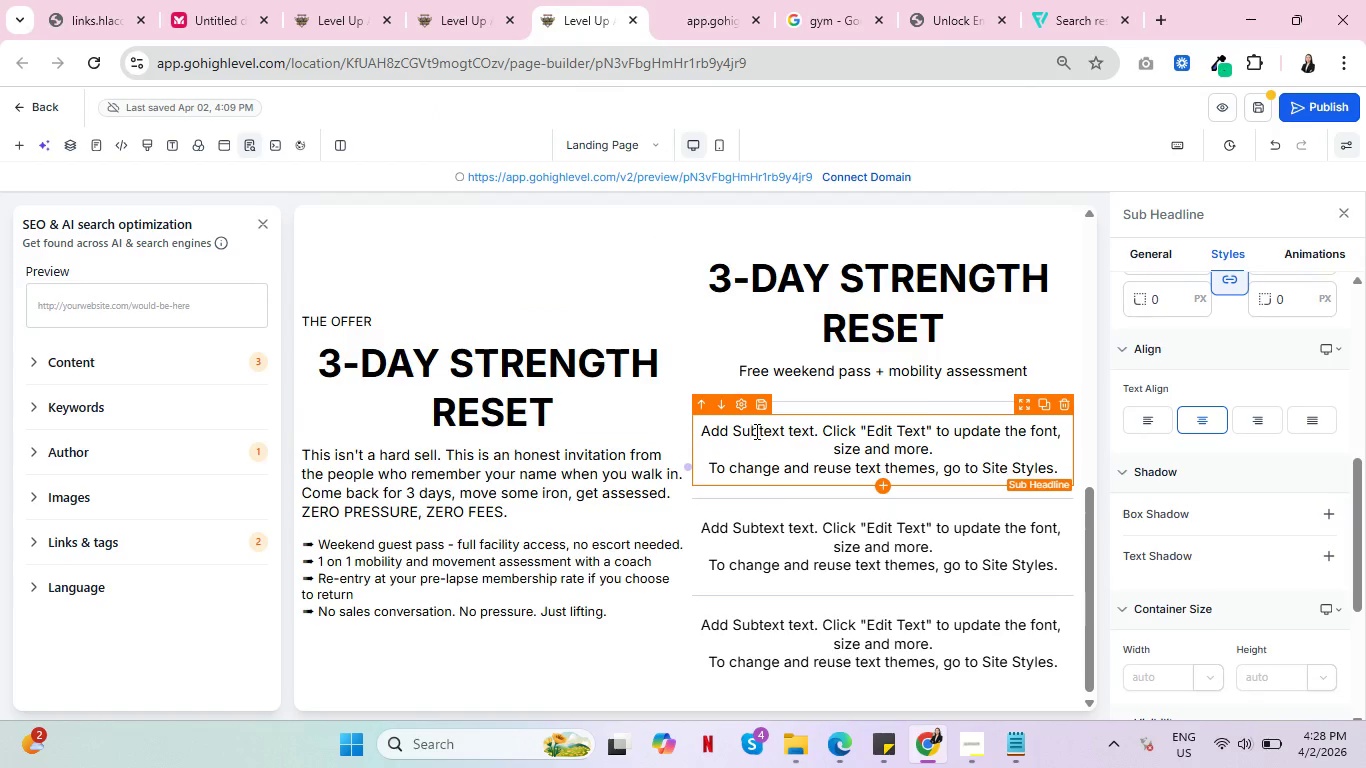 
key(Control+A)
 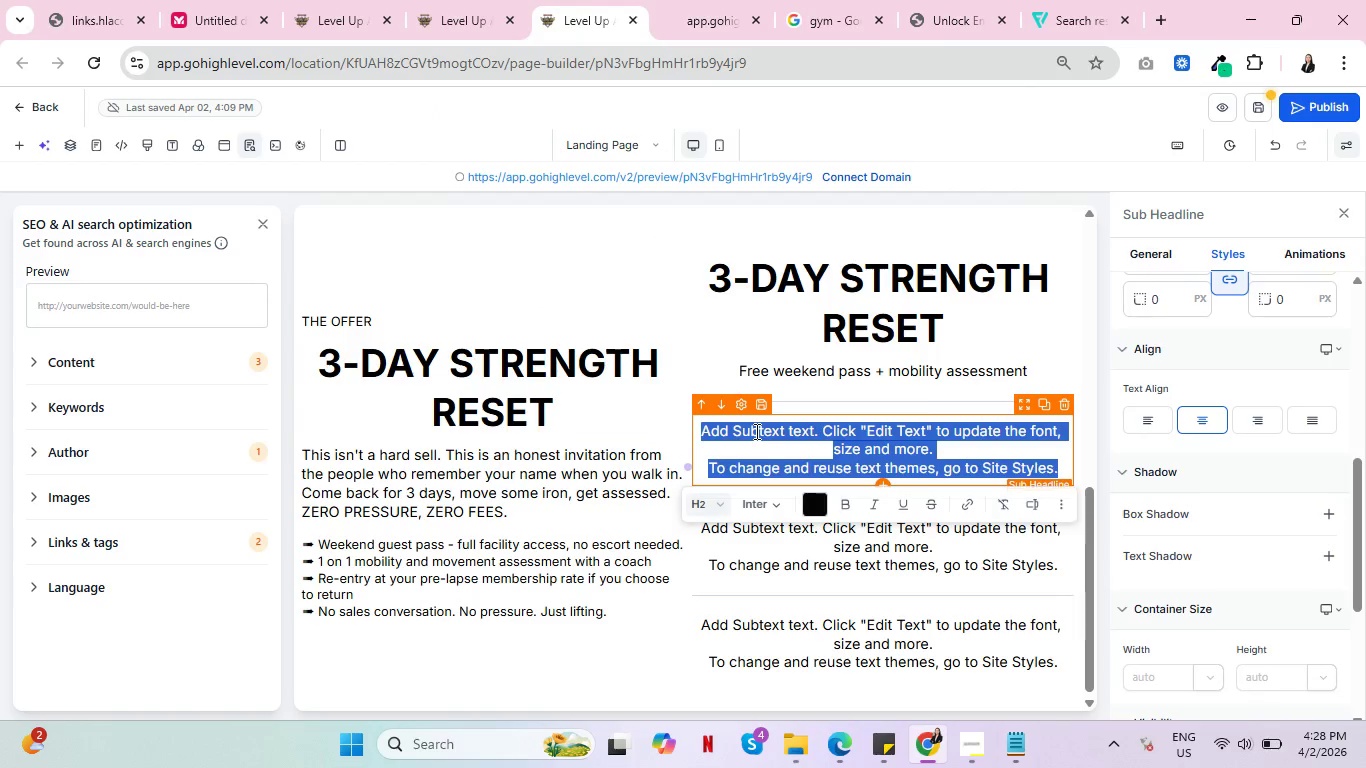 
key(Control+V)
 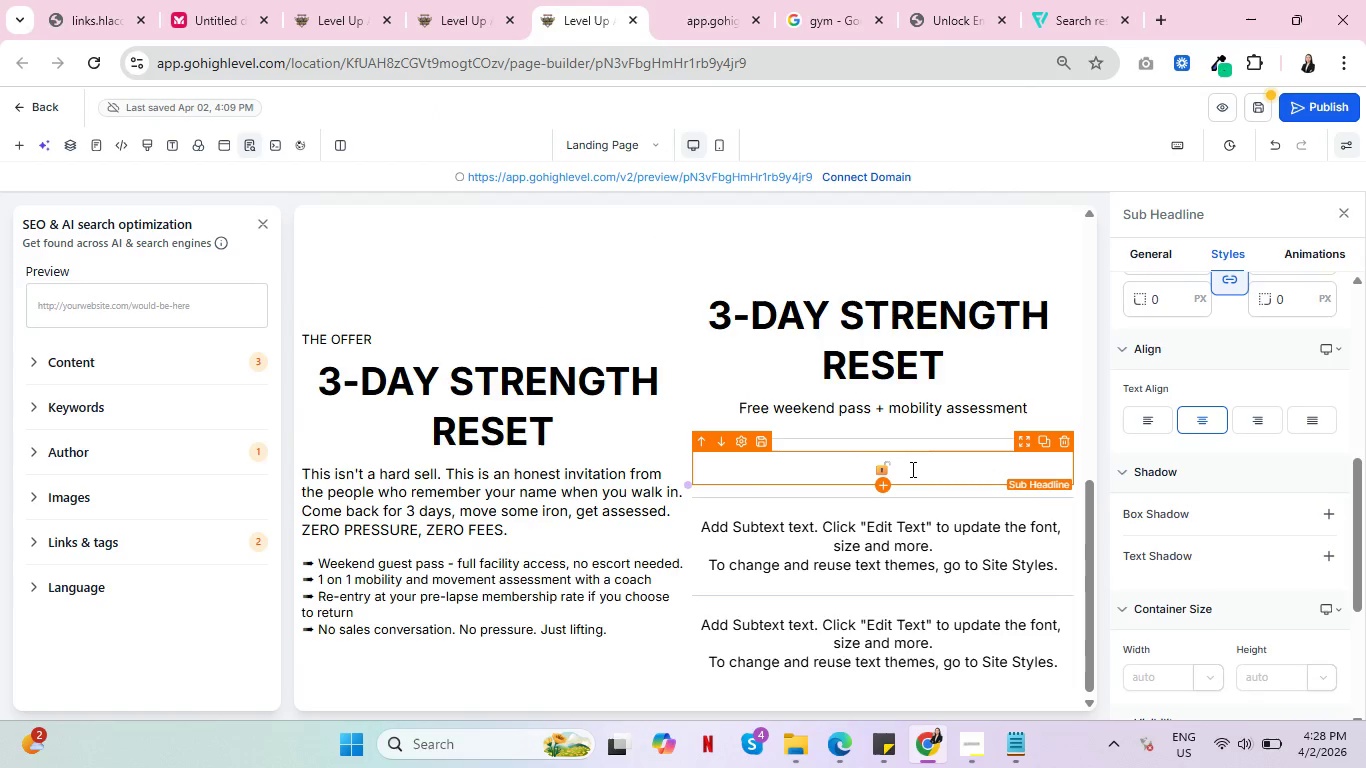 
left_click_drag(start_coordinate=[905, 470], to_coordinate=[874, 469])
 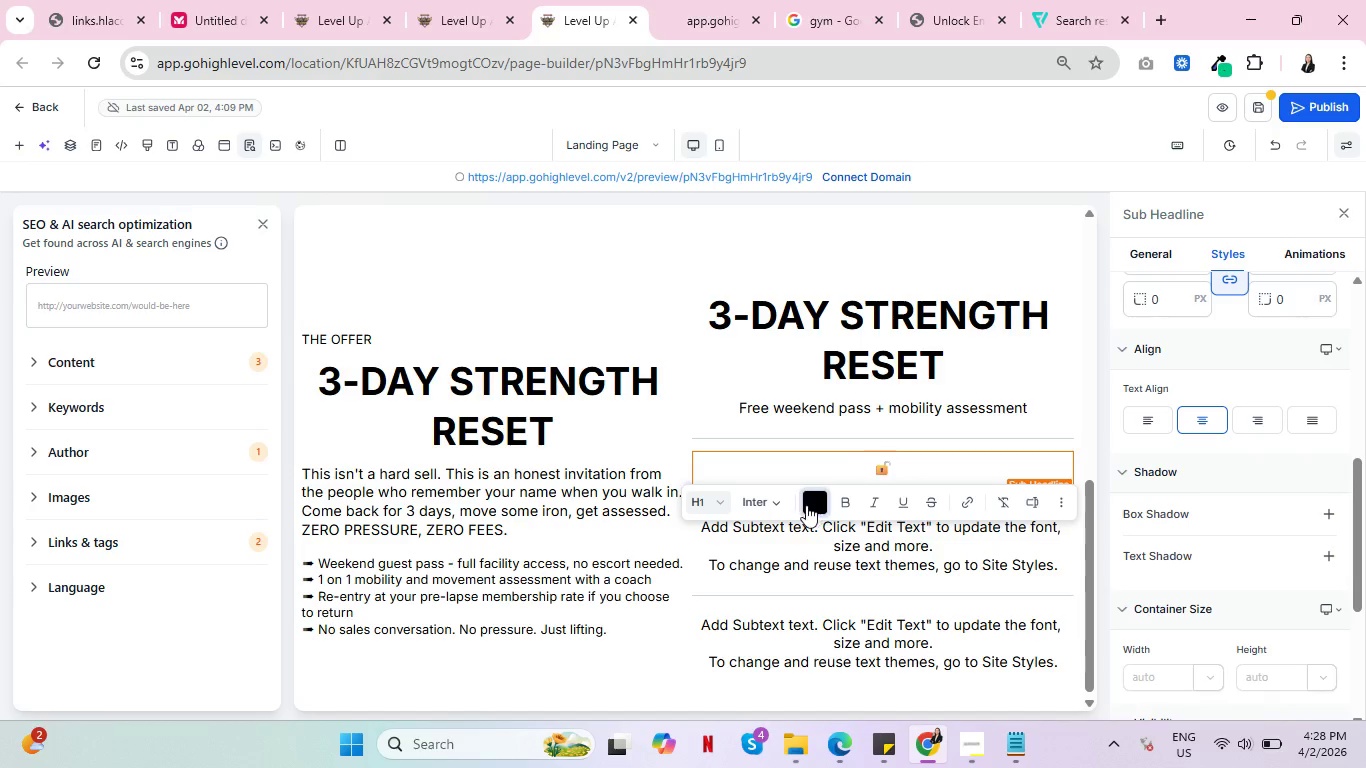 
left_click([806, 505])
 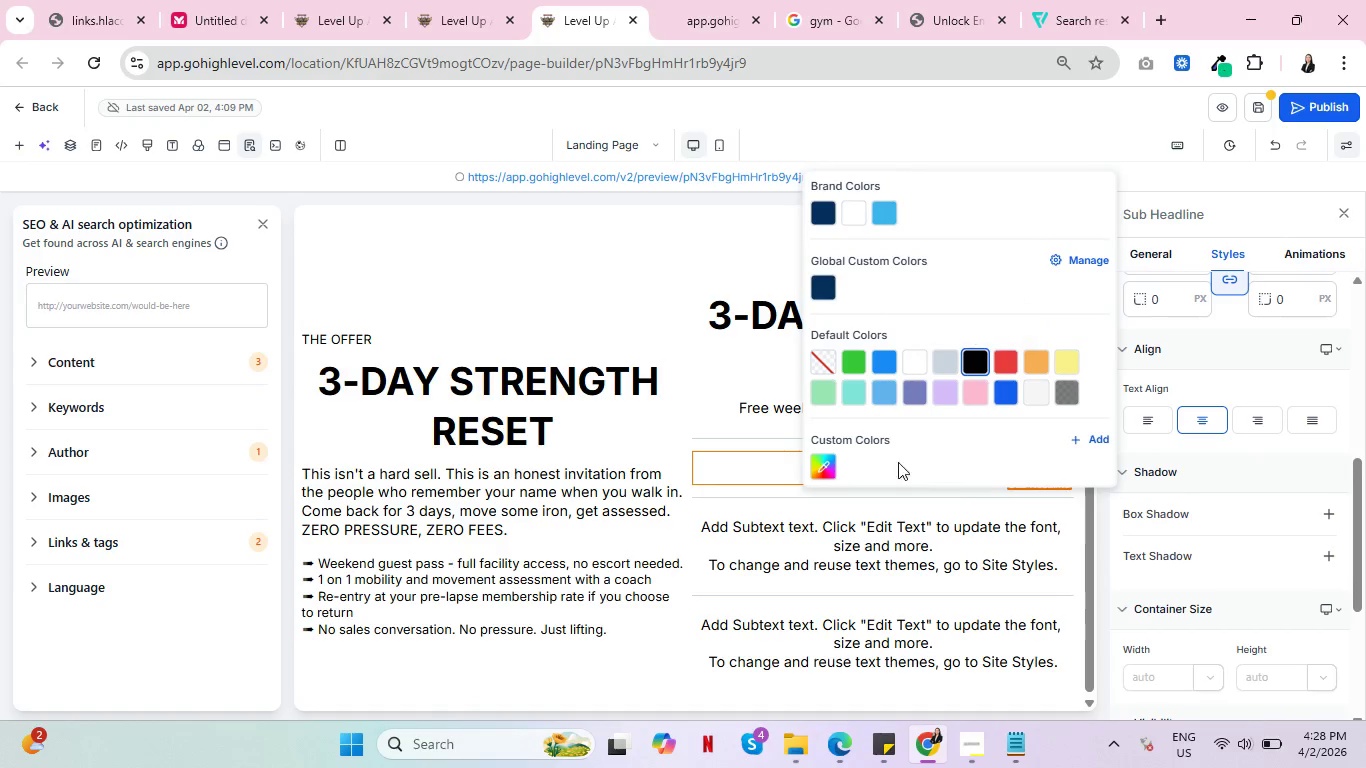 
left_click([767, 469])
 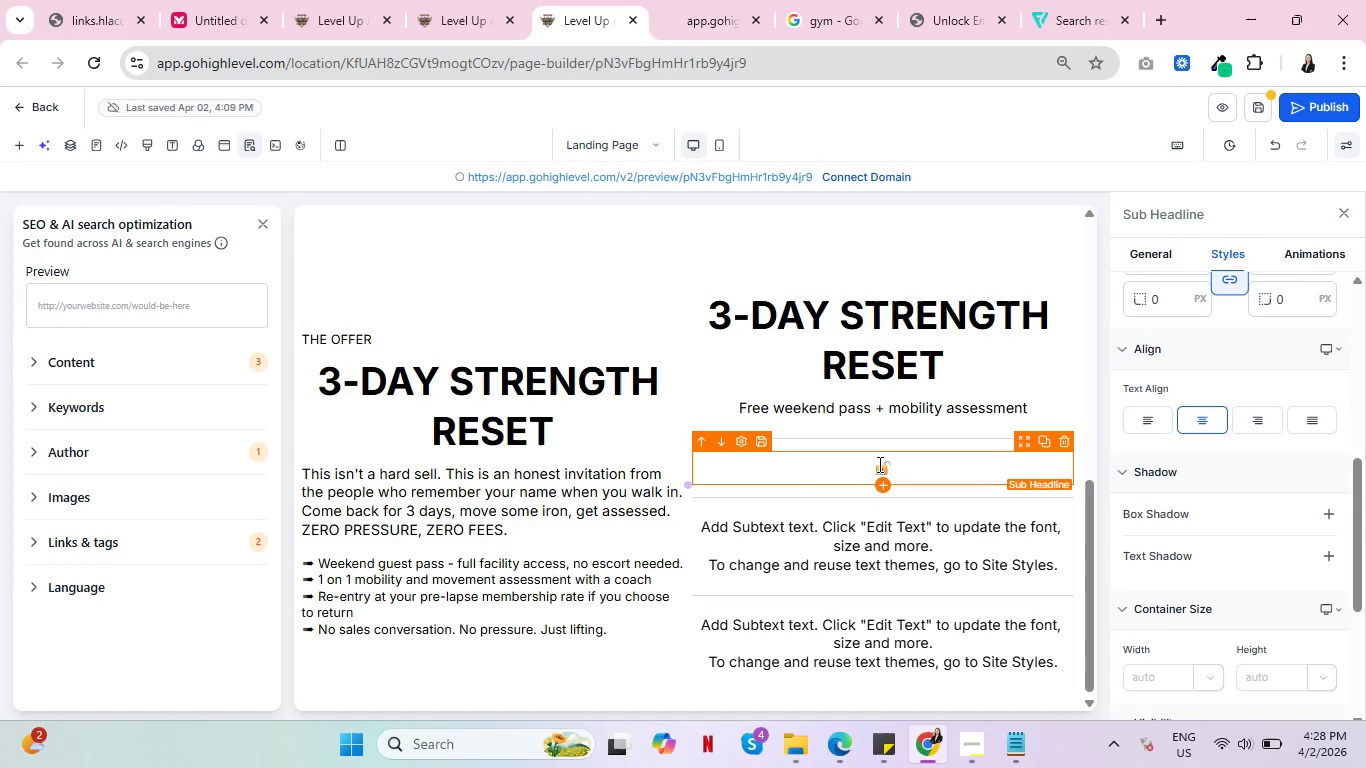 
left_click([878, 464])
 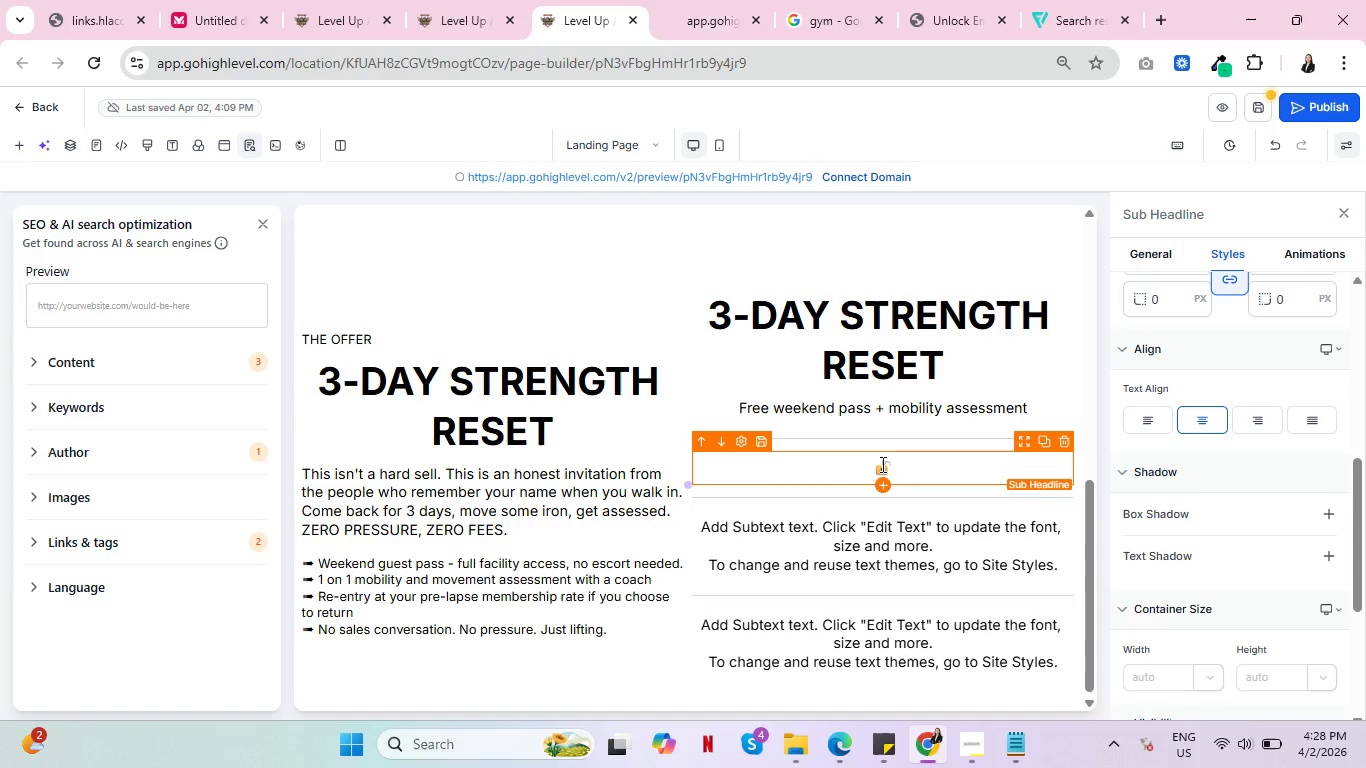 
left_click_drag(start_coordinate=[877, 464], to_coordinate=[893, 465])
 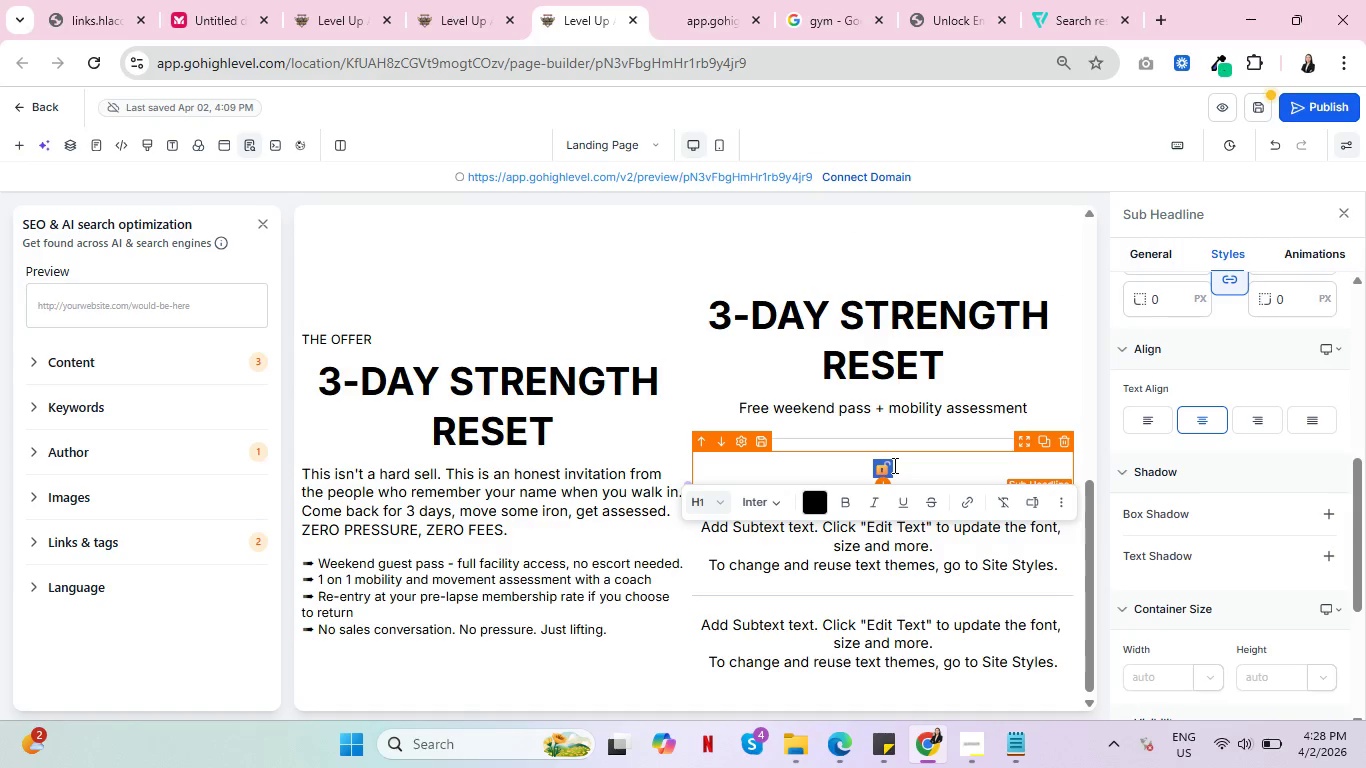 
left_click([893, 464])
 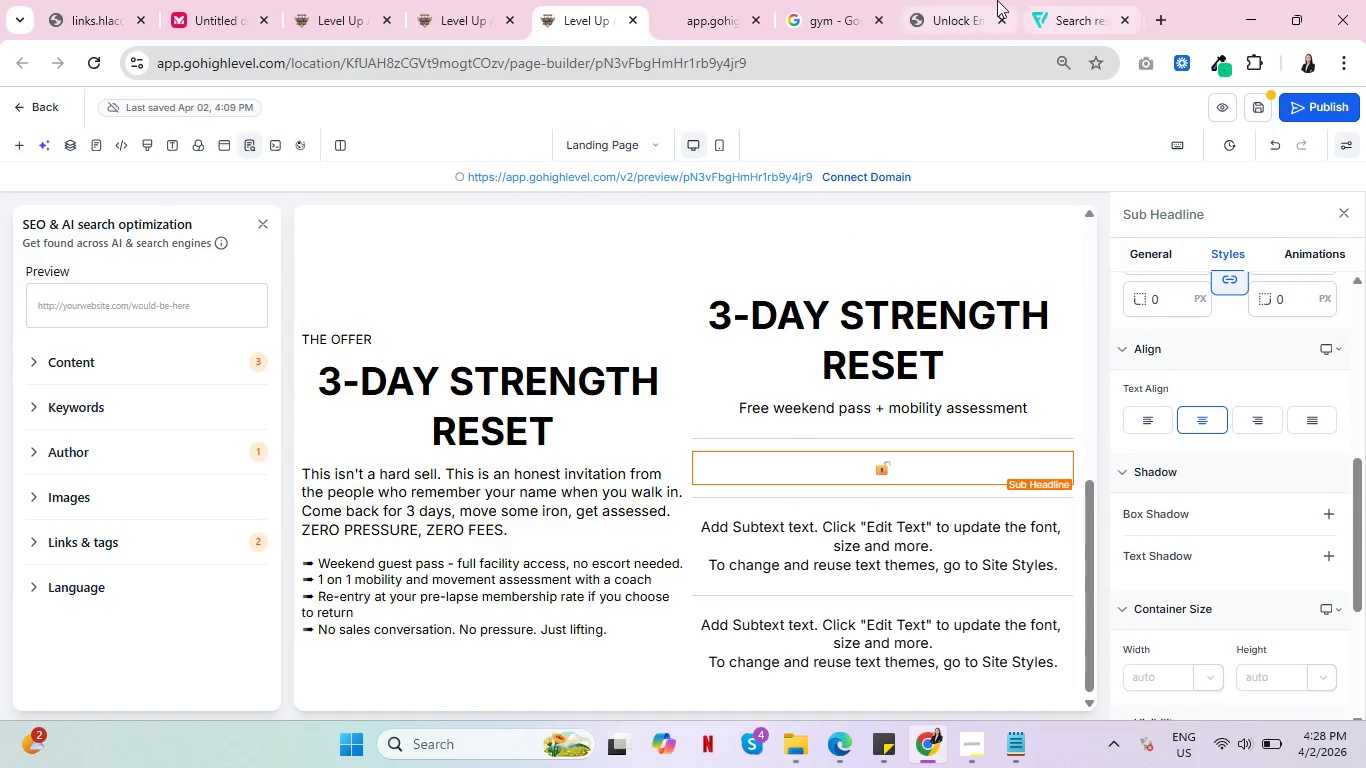 
left_click([997, 0])
 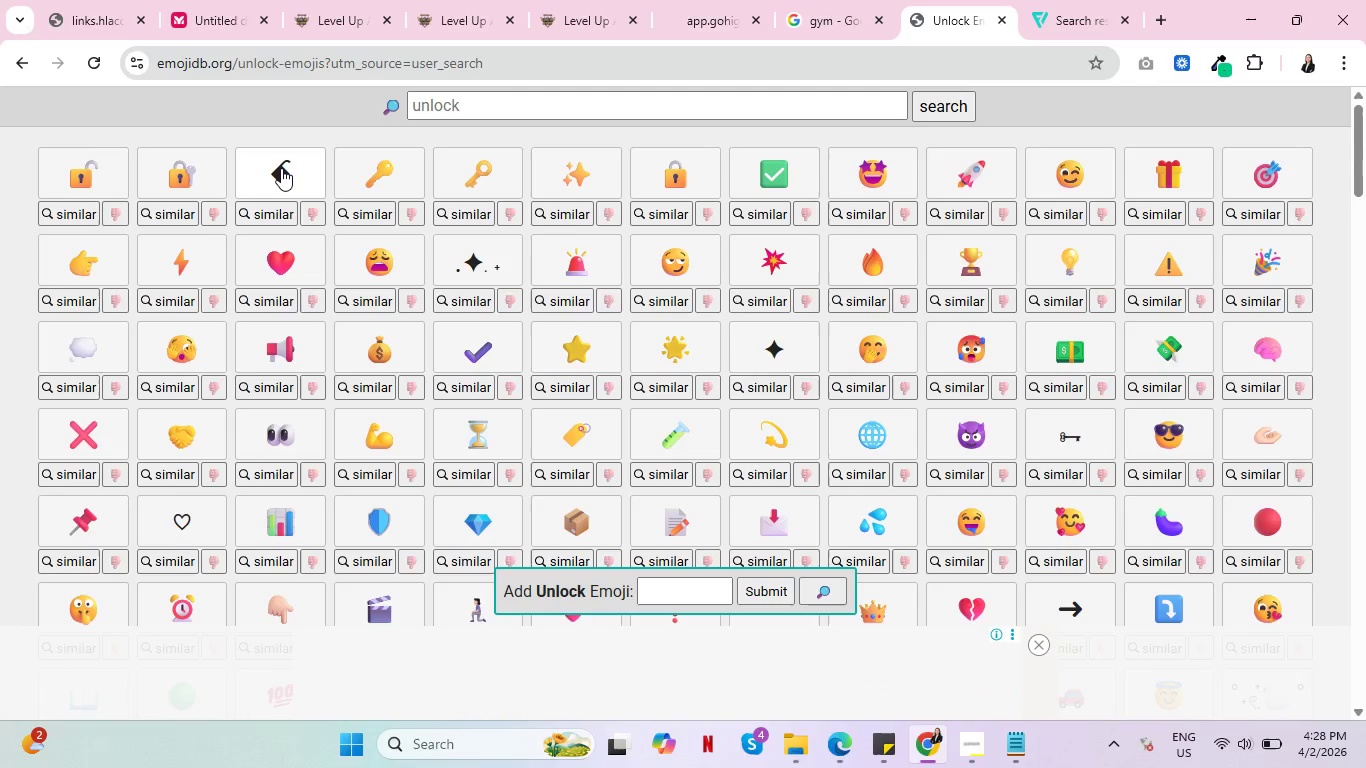 
wait(10.42)
 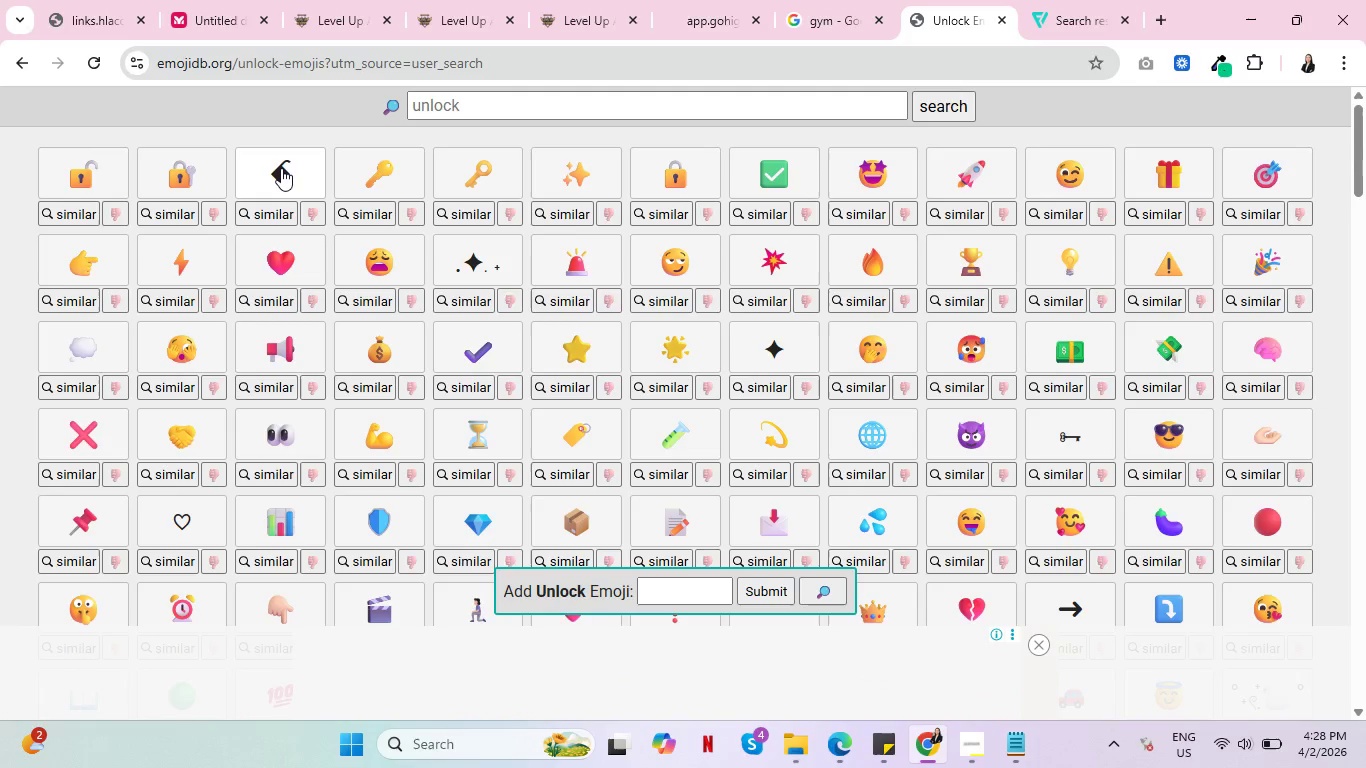 
left_click([466, 114])
 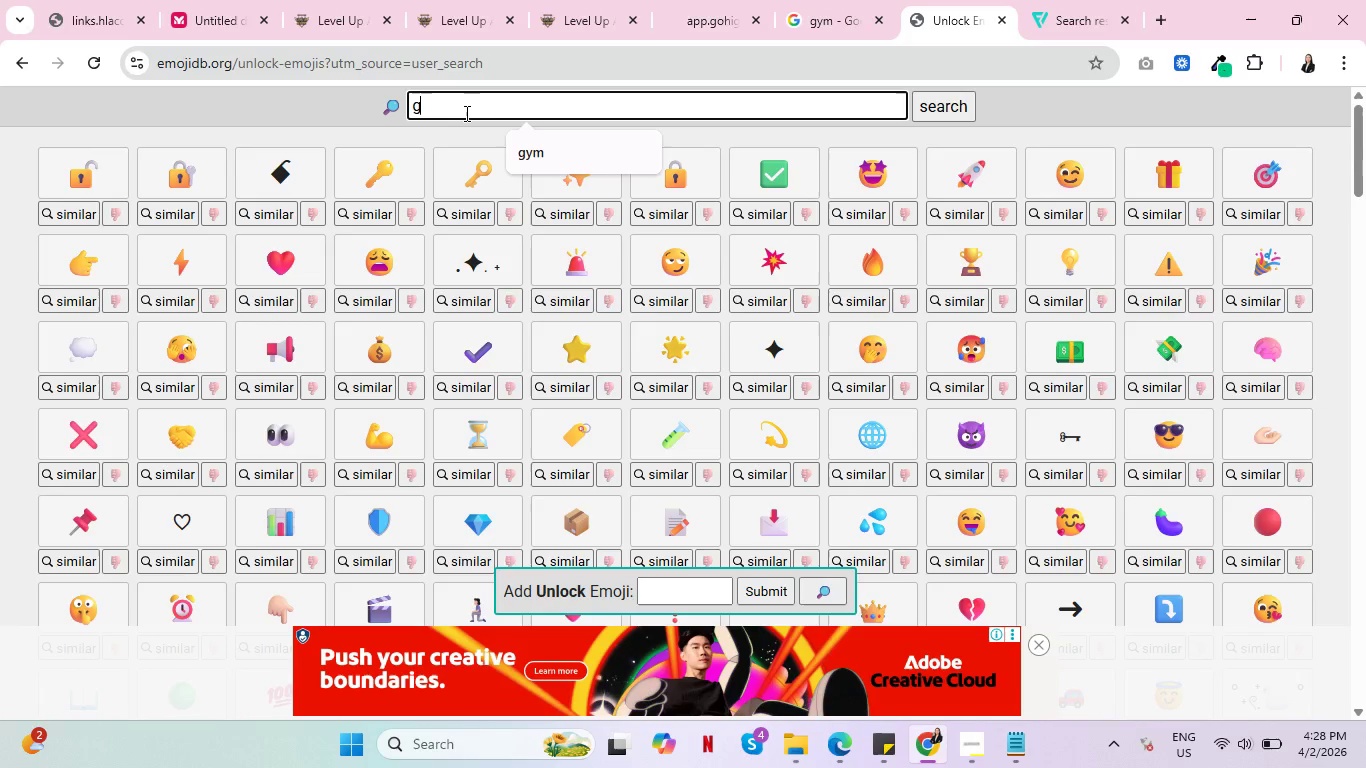 
type(gym)
 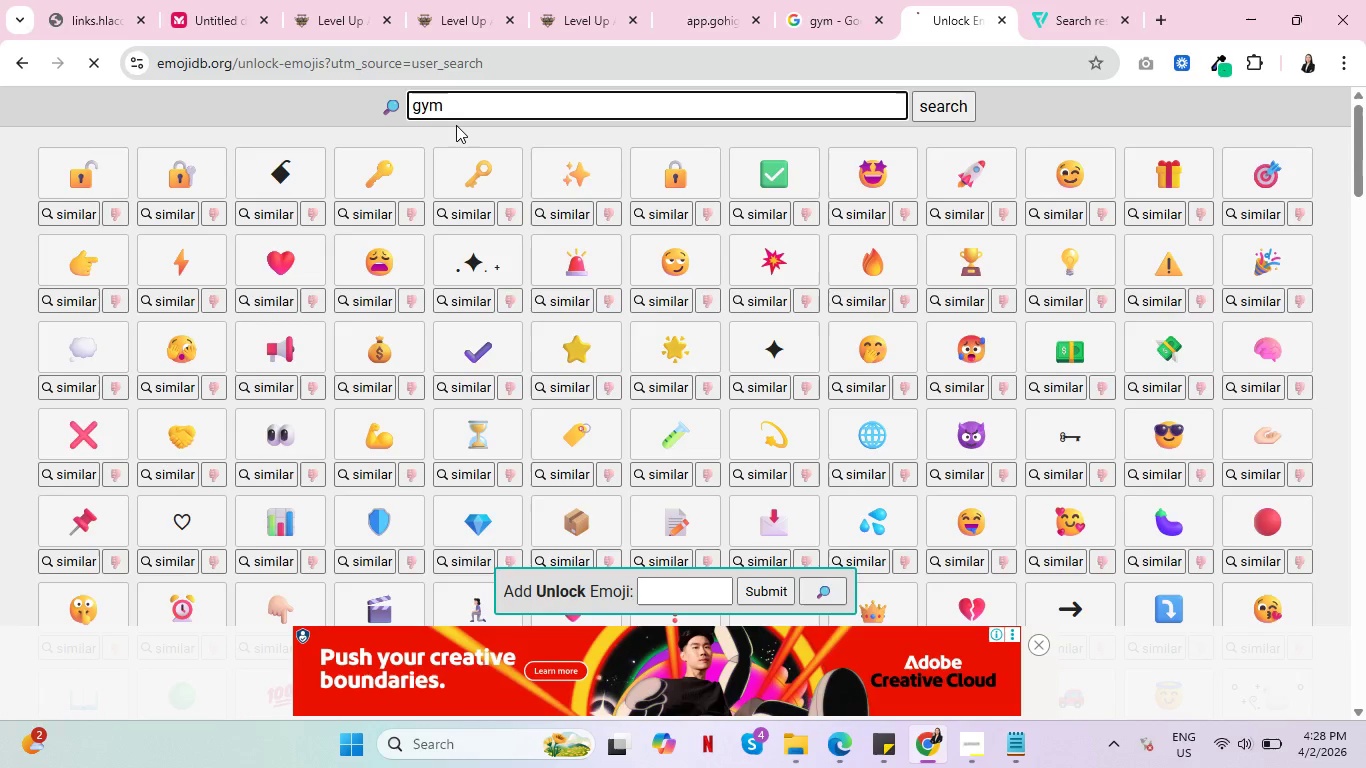 
key(Enter)
 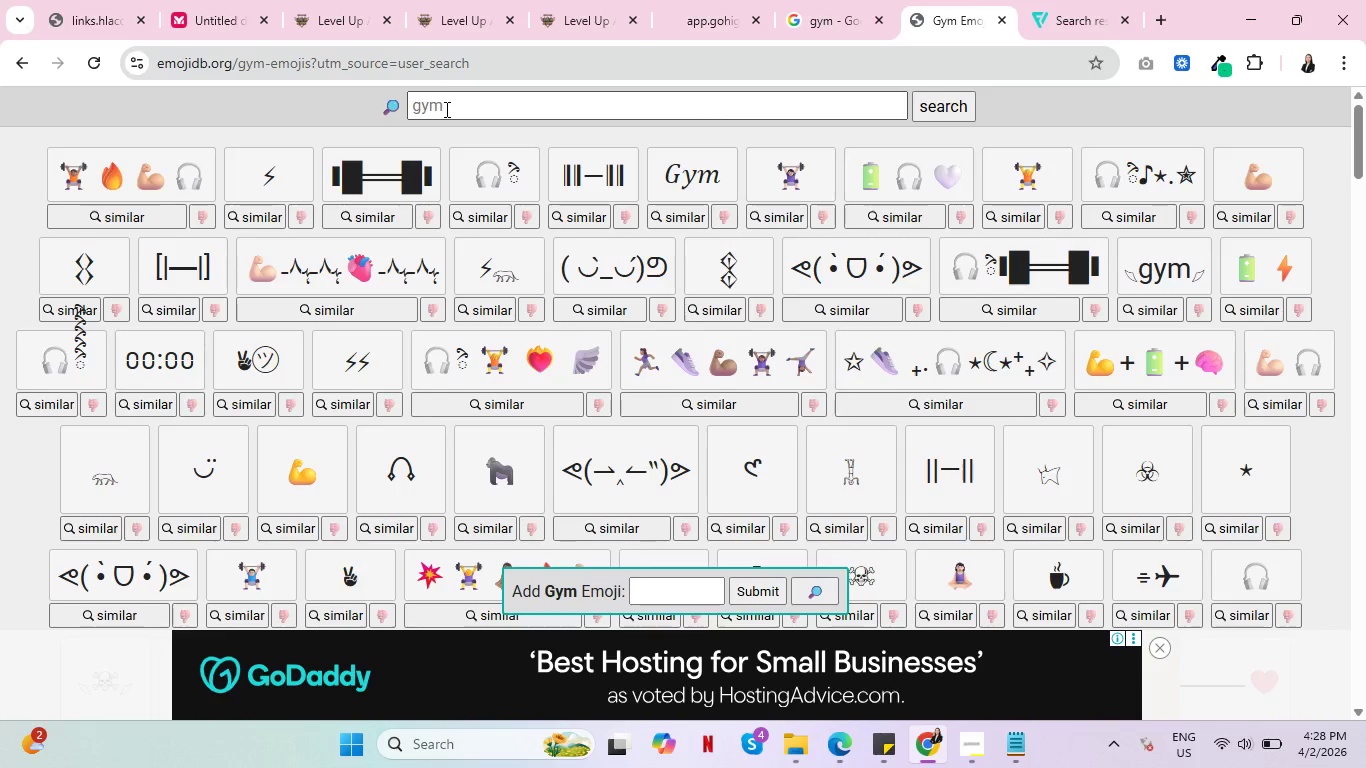 
wait(7.61)
 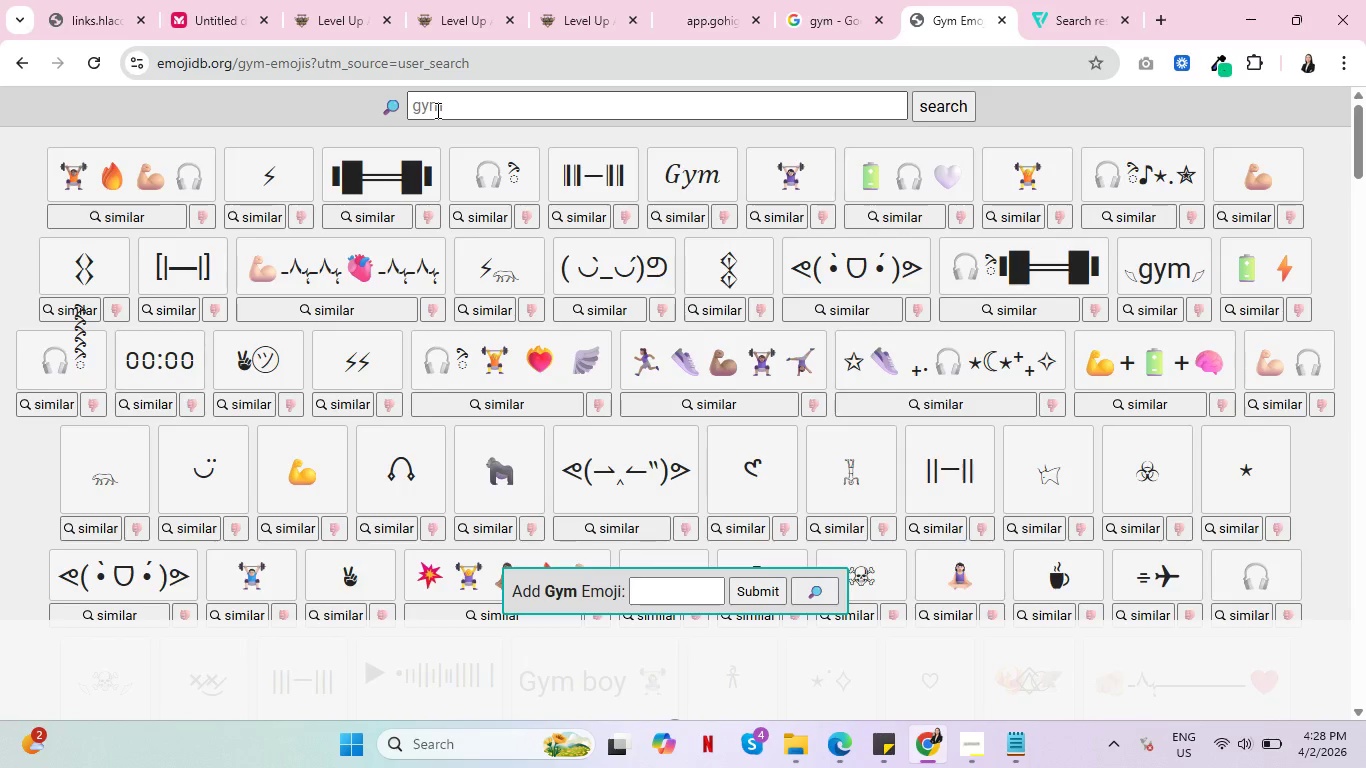 
left_click_drag(start_coordinate=[448, 104], to_coordinate=[405, 98])
 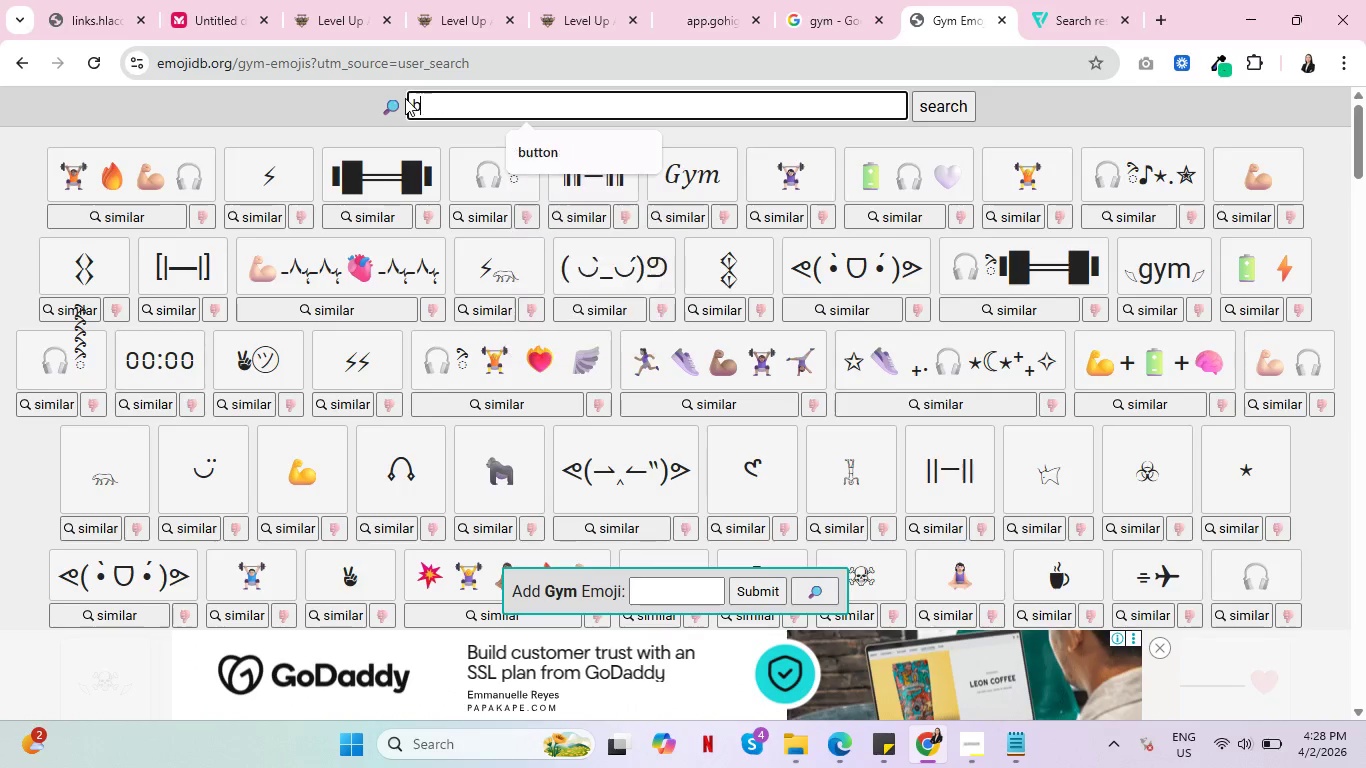 
type(barbell)
 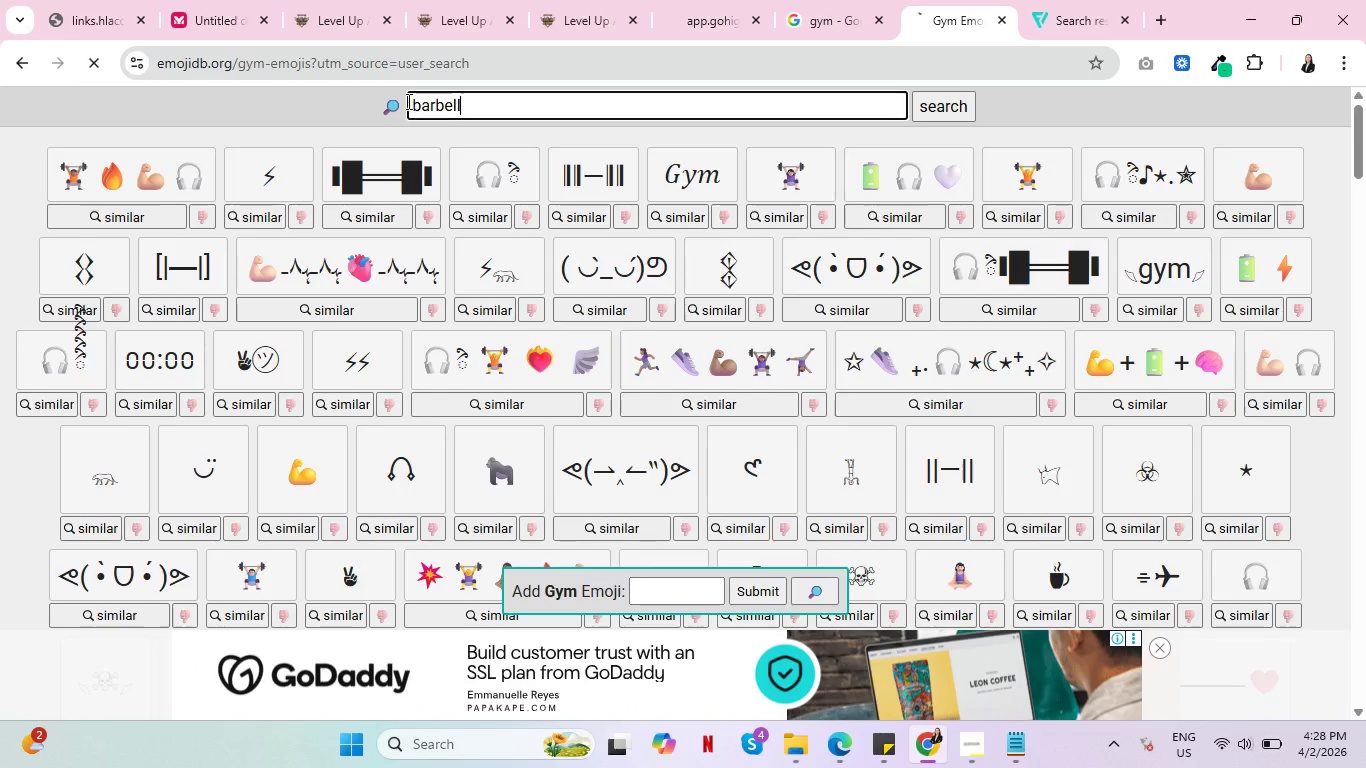 
key(Enter)
 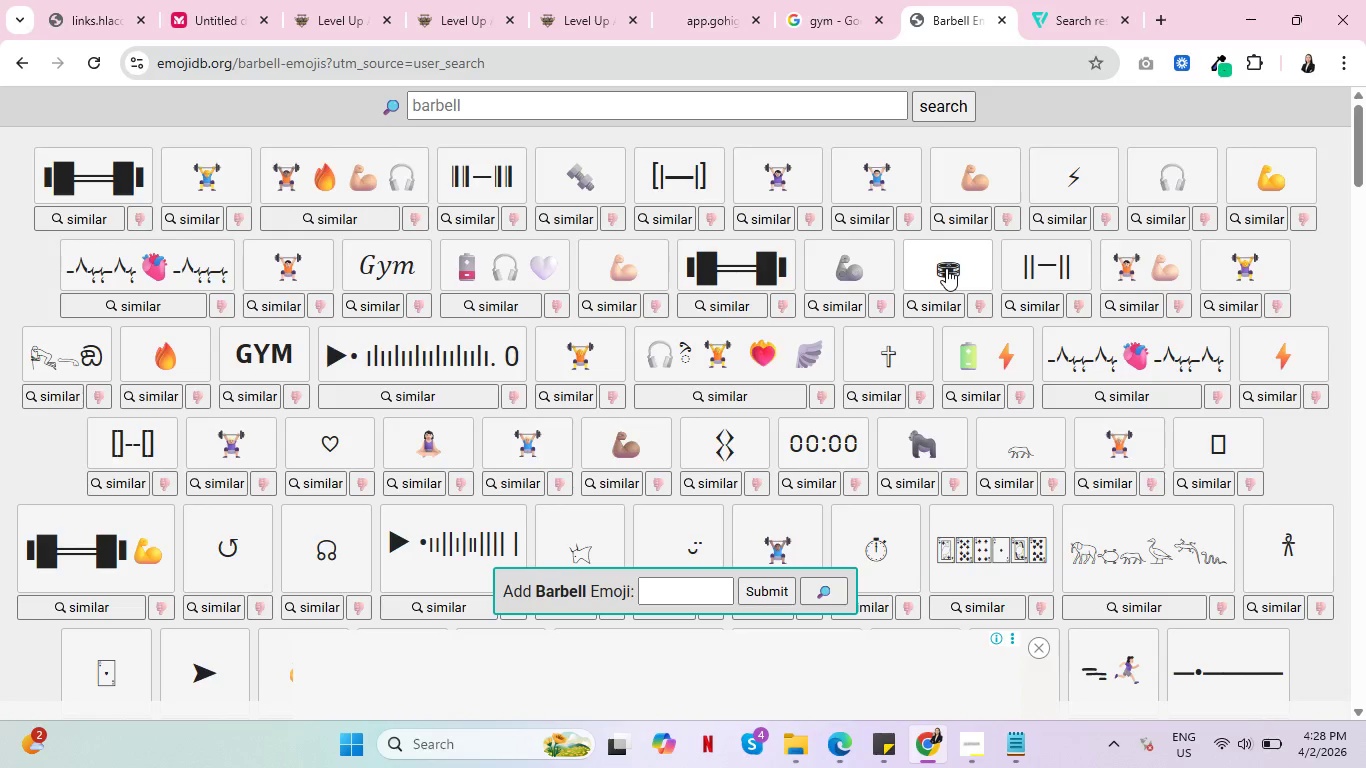 
wait(9.16)
 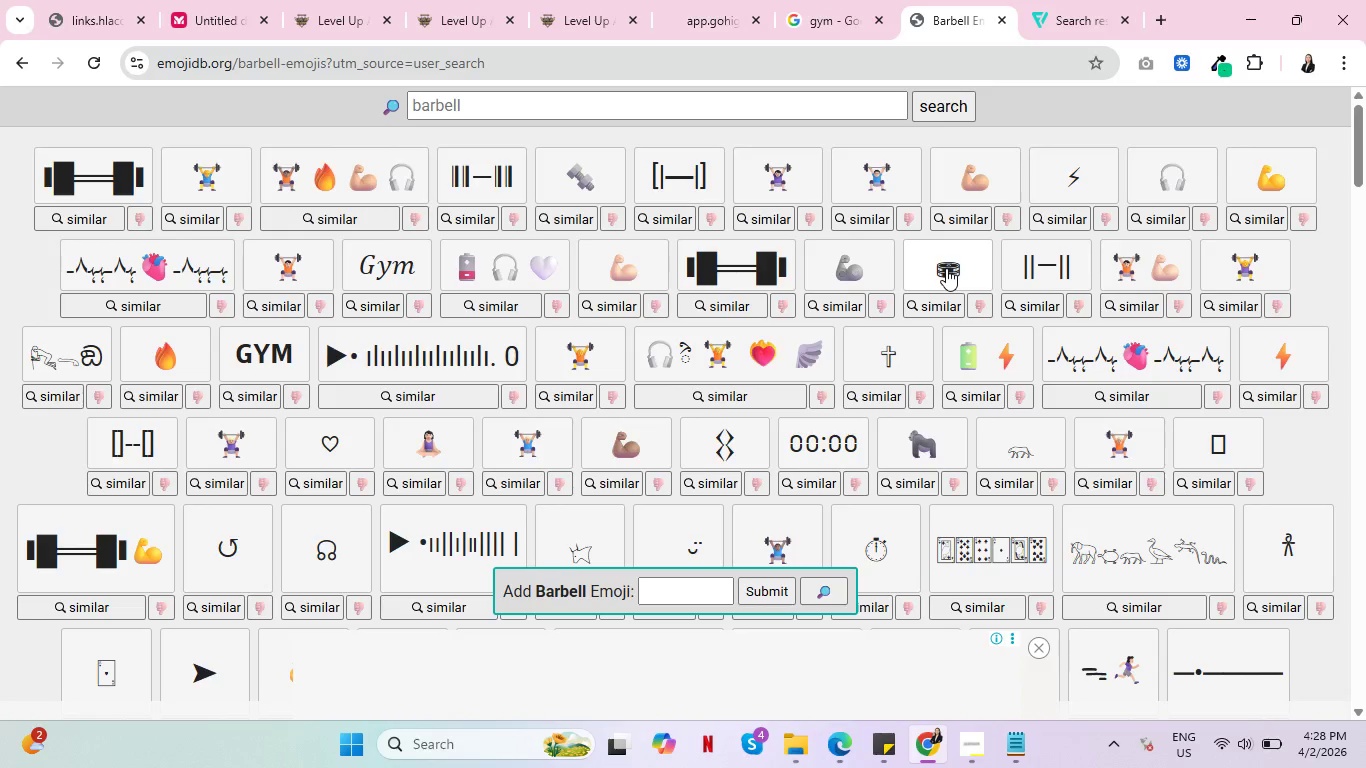 
scroll: coordinate [684, 341], scroll_direction: down, amount: 3.0
 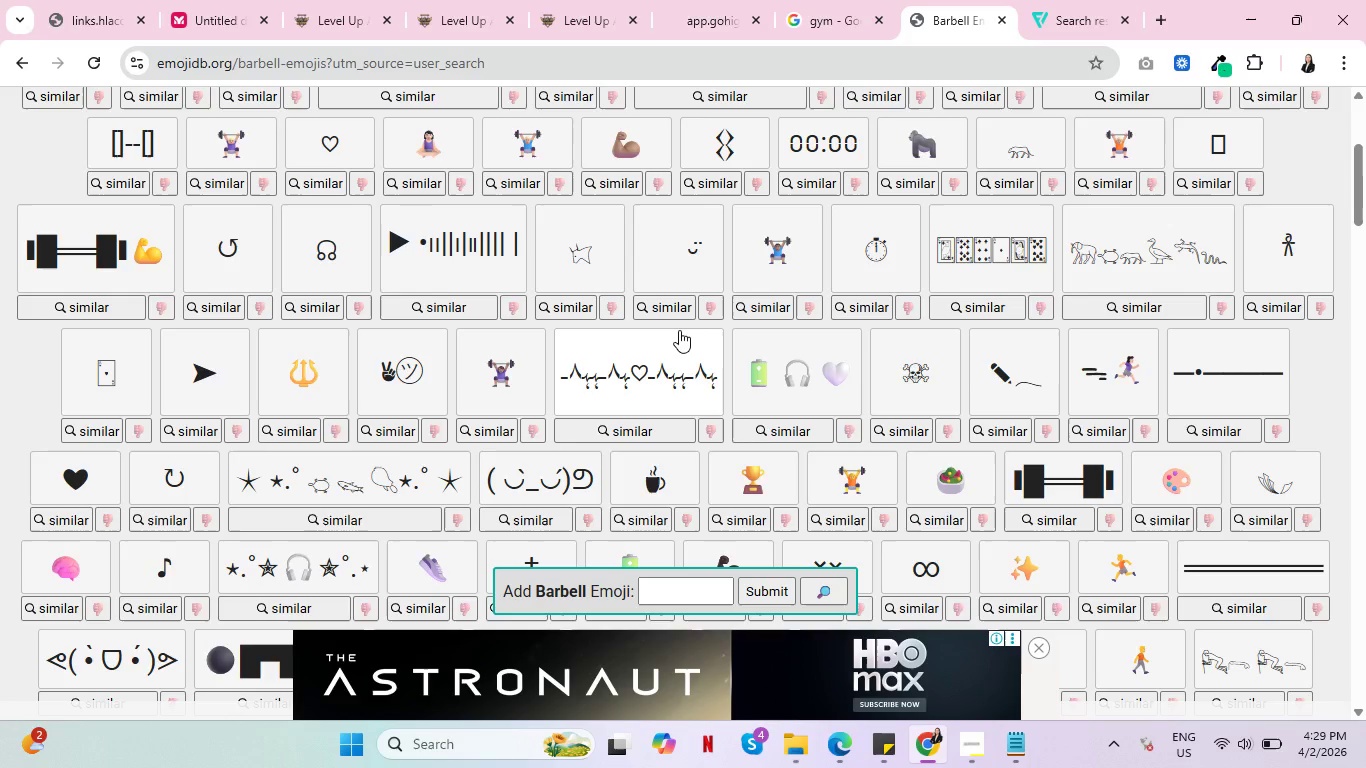 
wait(5.45)
 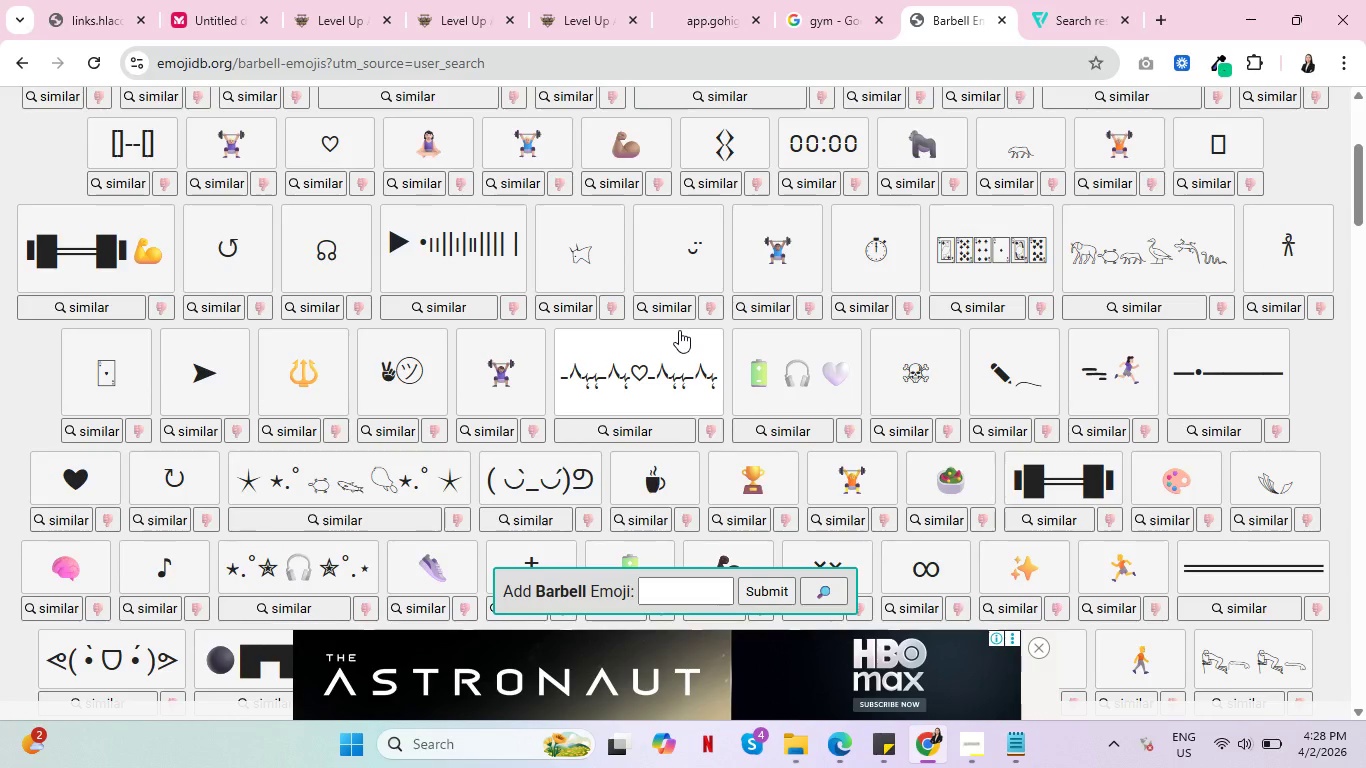 
scroll: coordinate [679, 330], scroll_direction: down, amount: 4.0
 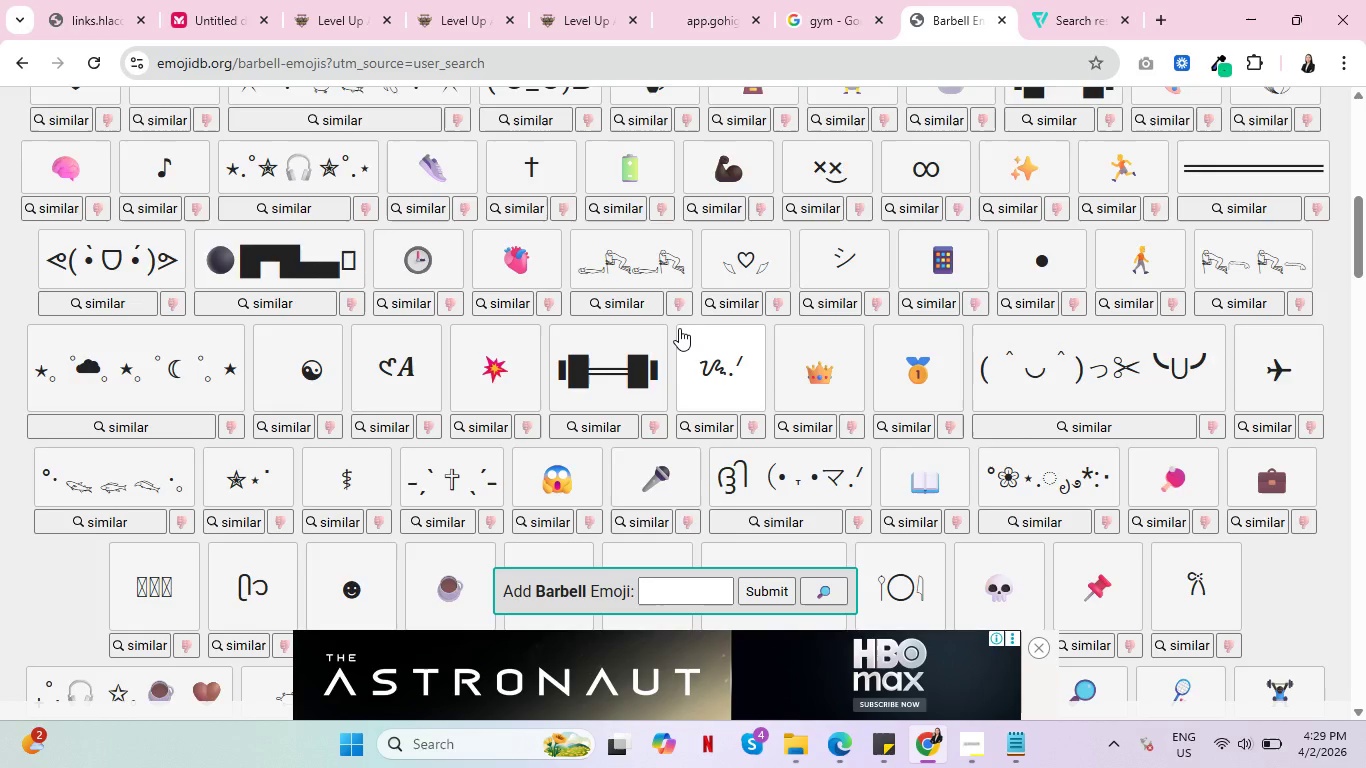 
wait(5.25)
 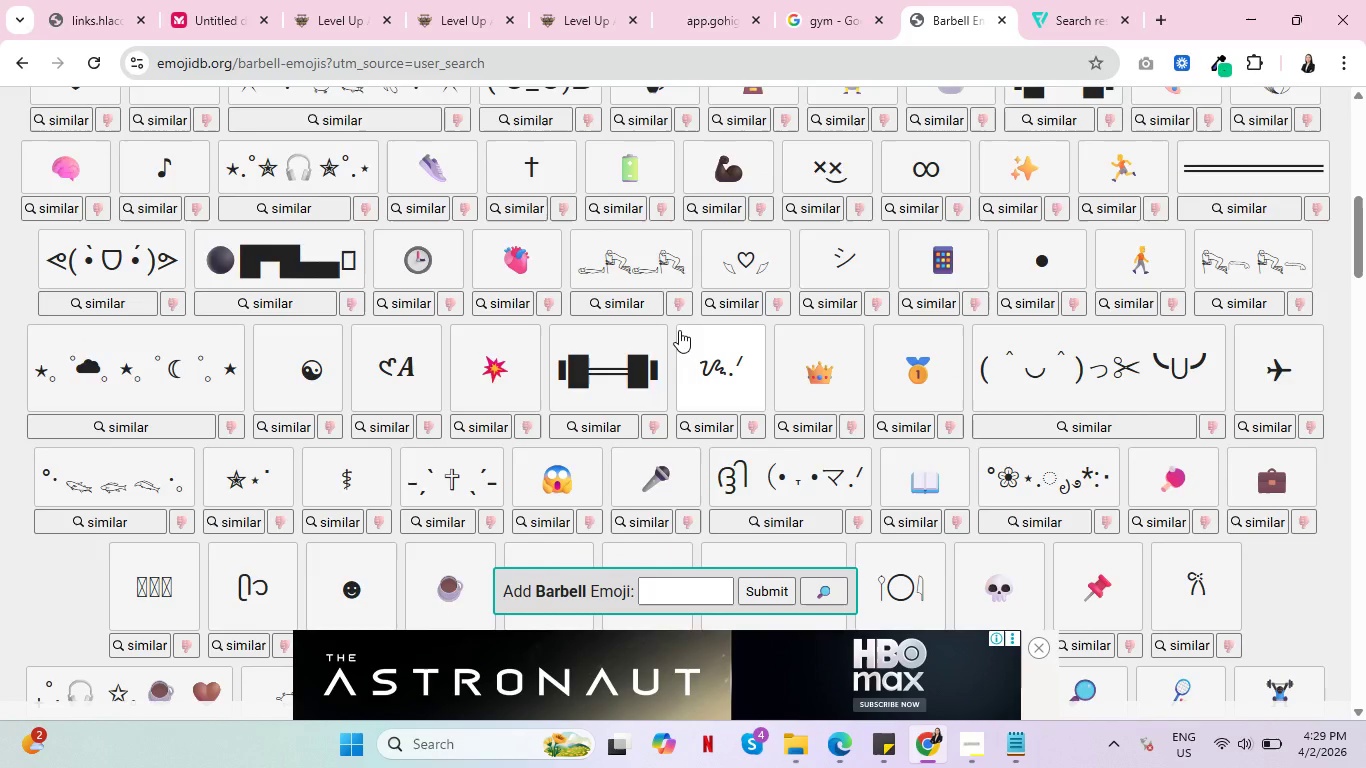 
scroll: coordinate [679, 317], scroll_direction: down, amount: 5.0
 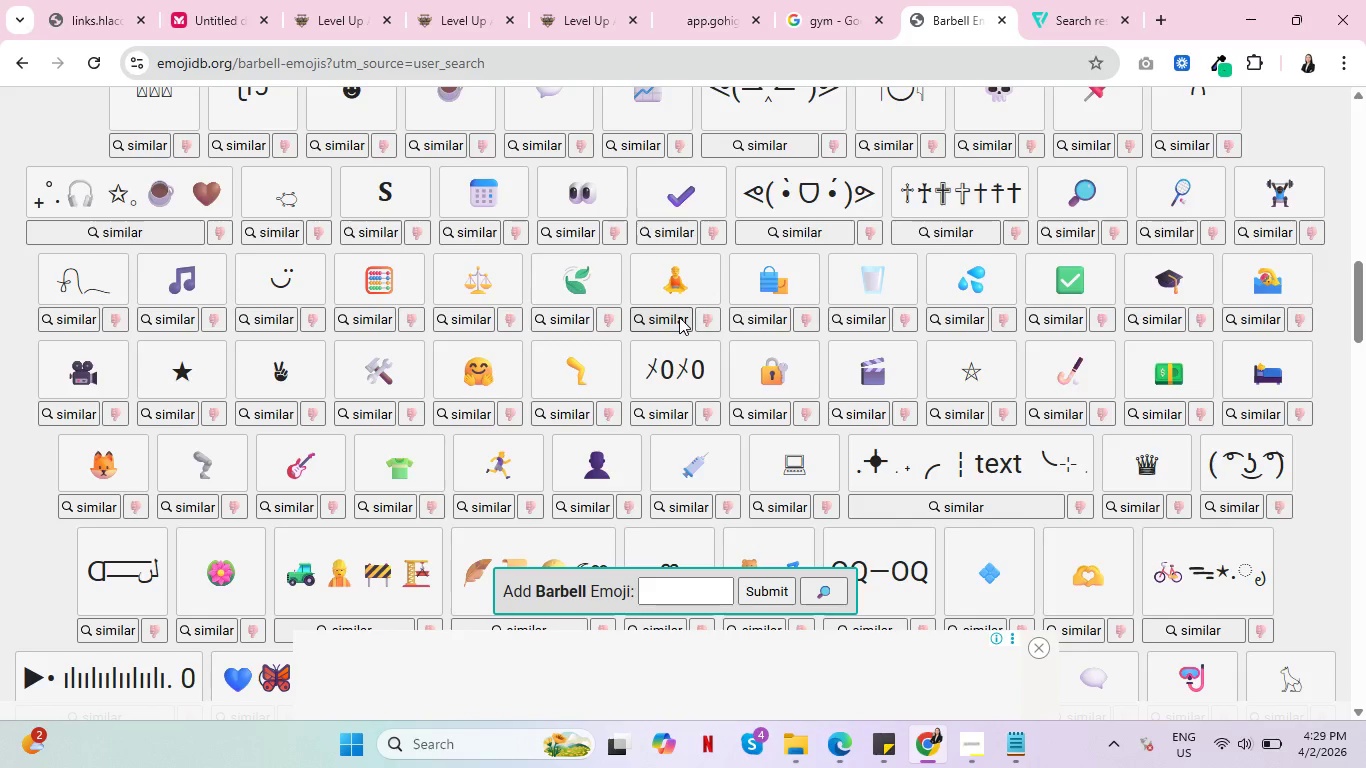 
key(Control+ControlLeft)
 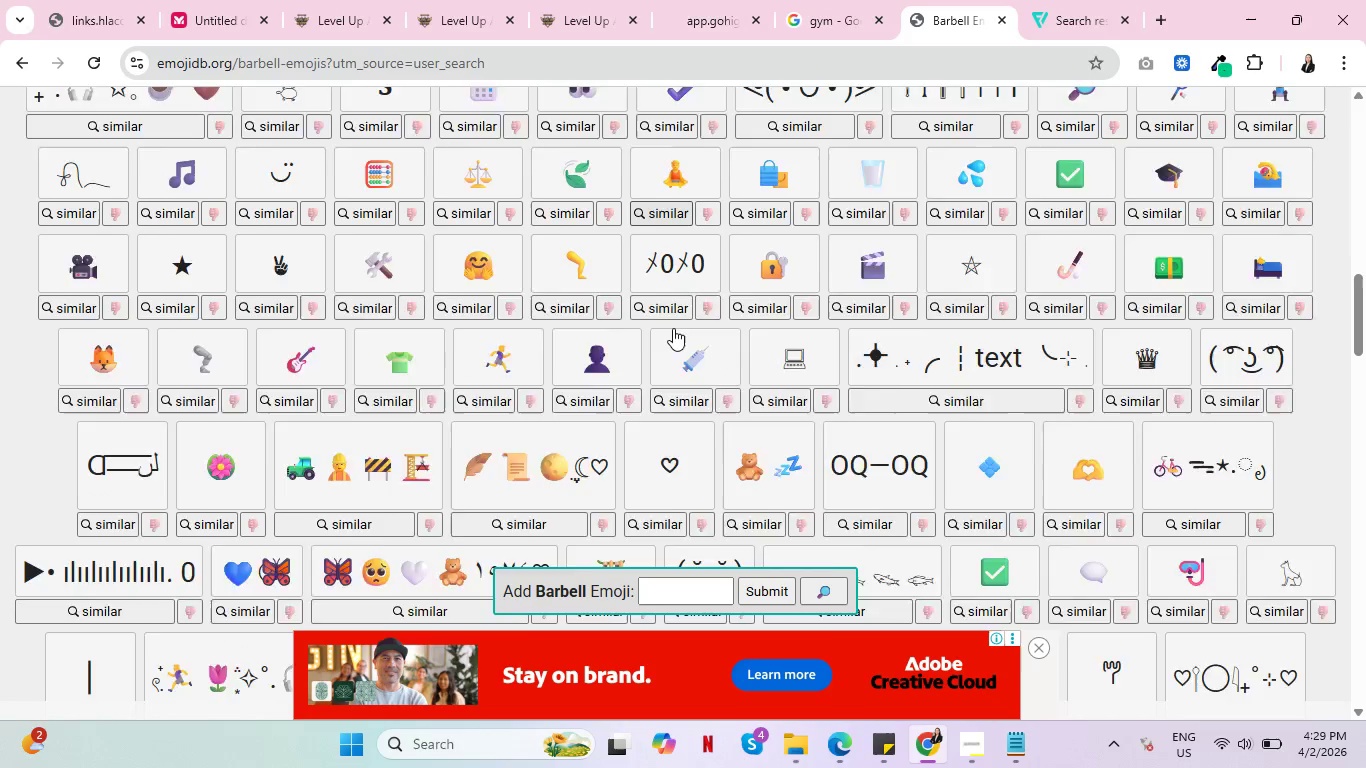 
scroll: coordinate [673, 328], scroll_direction: down, amount: 3.0
 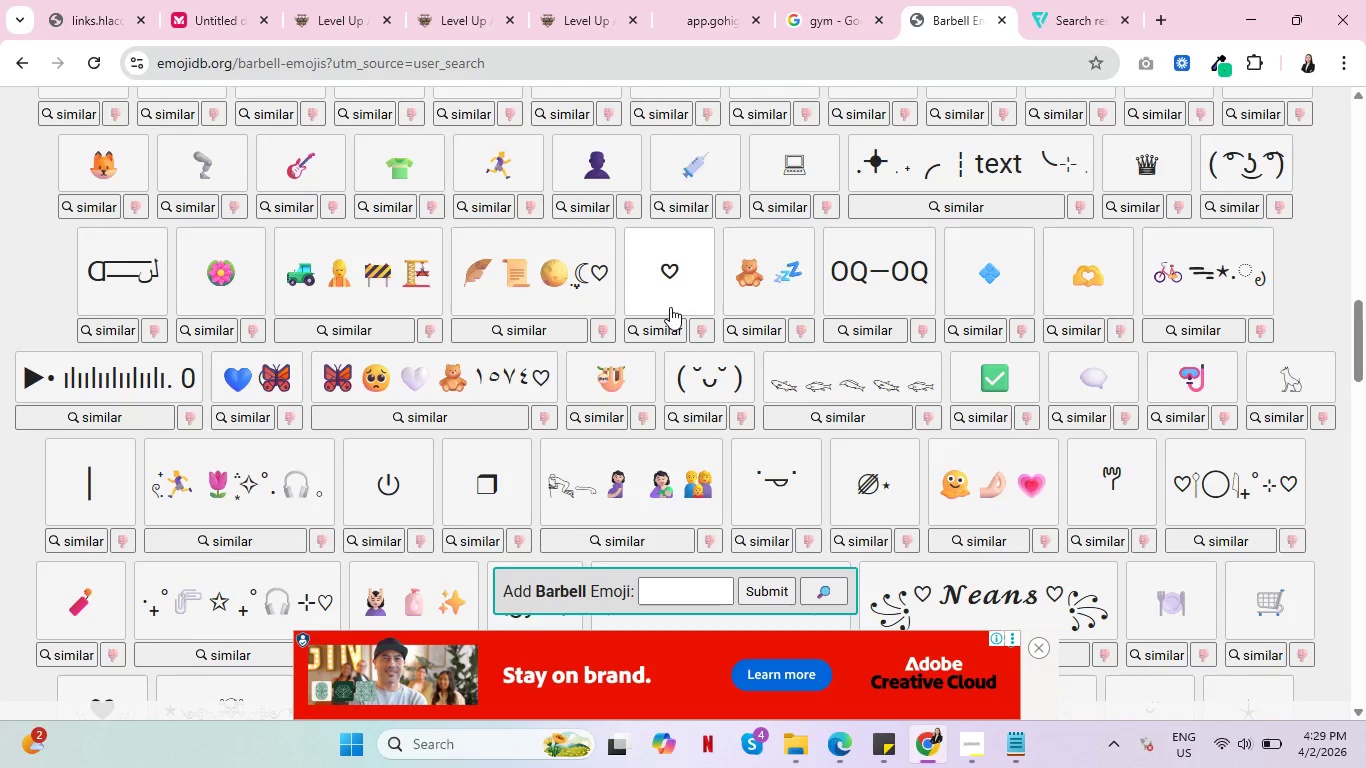 
key(Control+ControlLeft)
 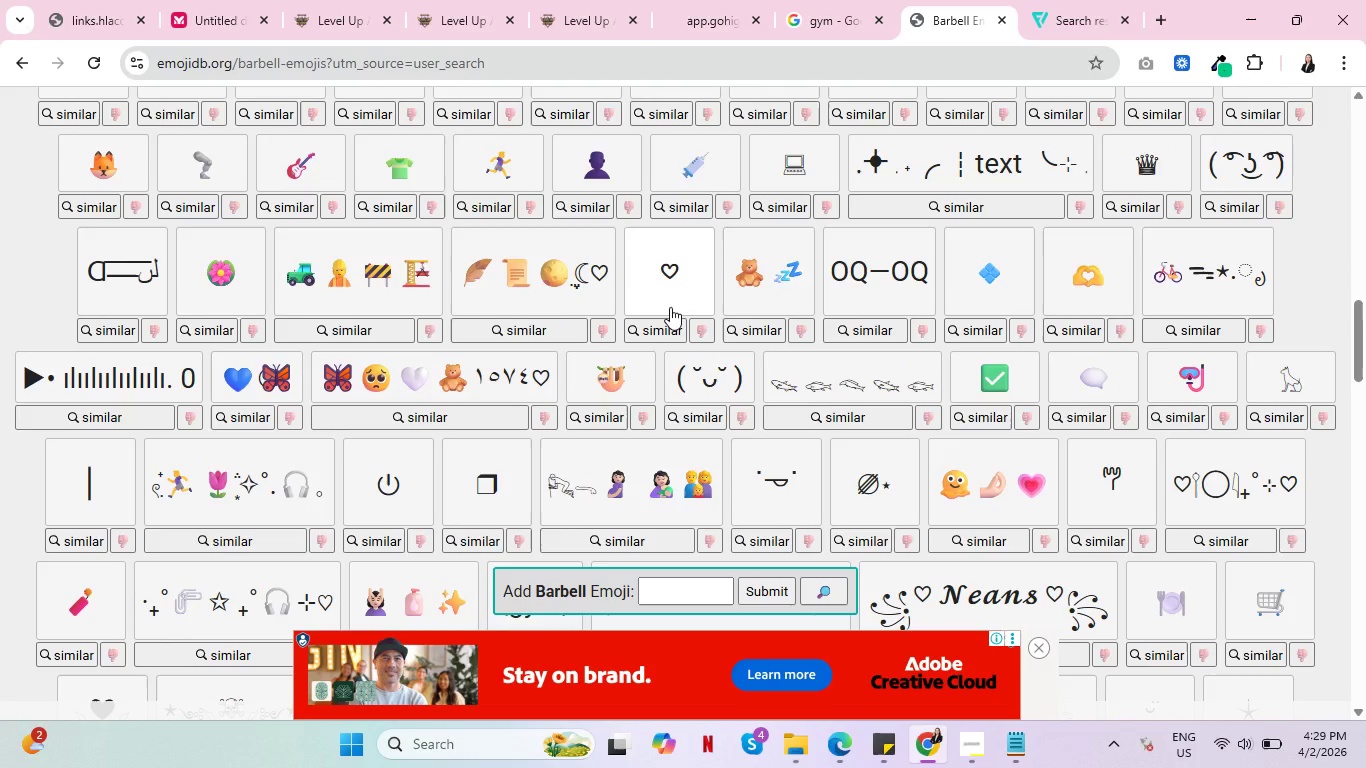 
key(Control+ControlLeft)
 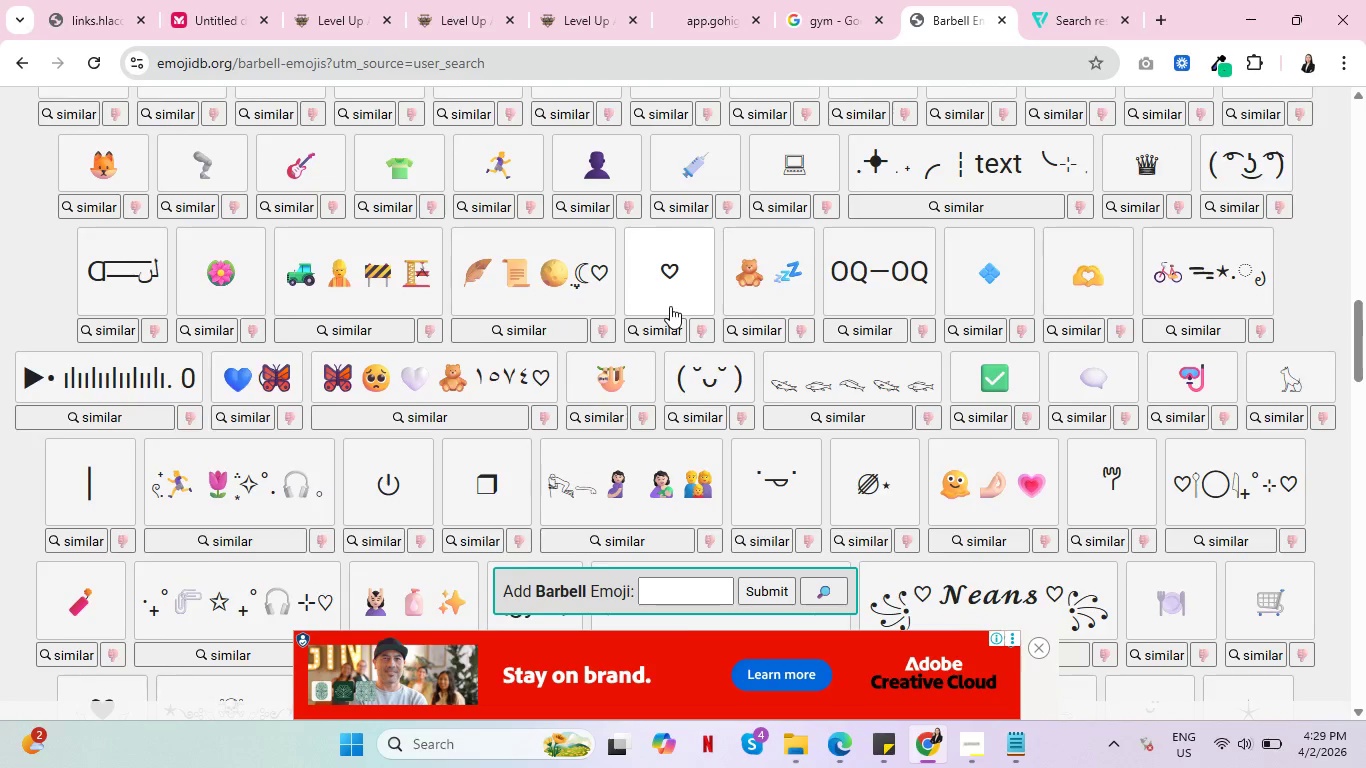 
scroll: coordinate [670, 306], scroll_direction: down, amount: 2.0
 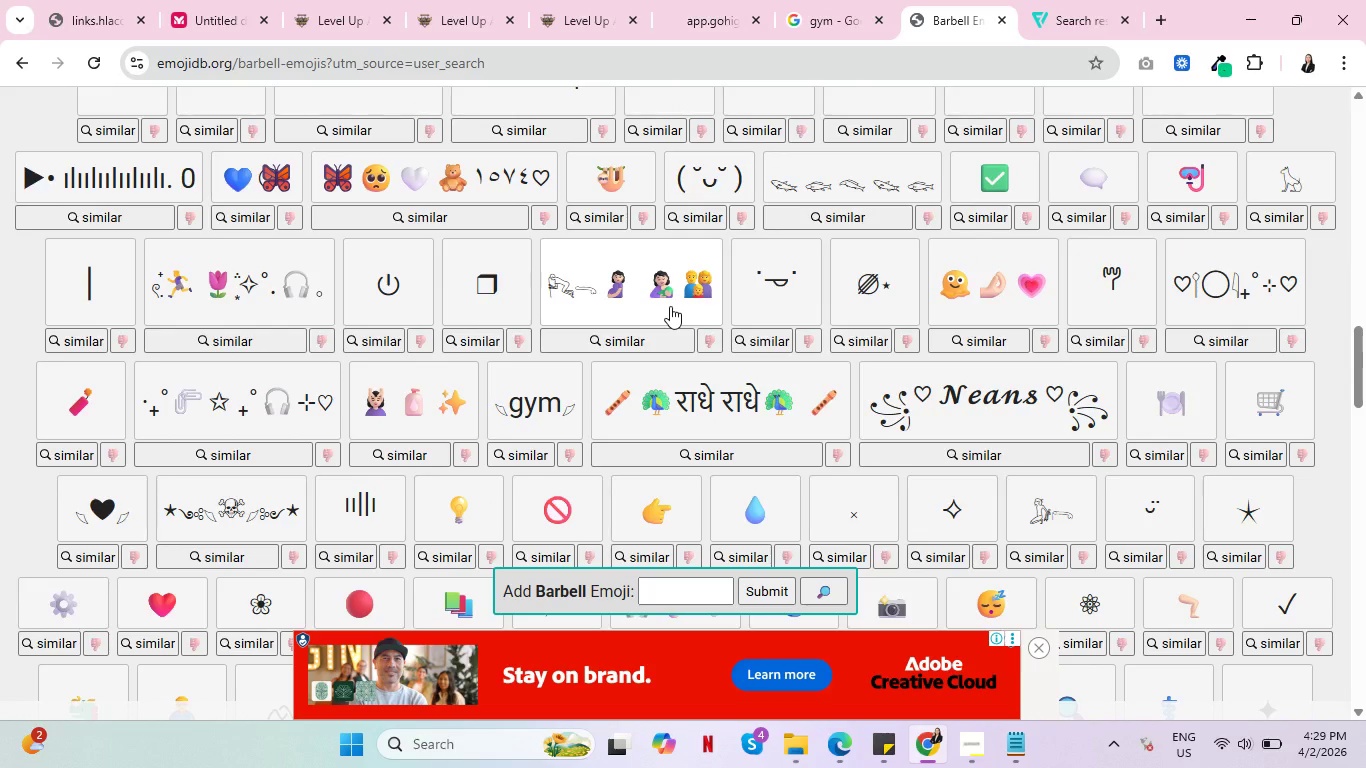 
key(Control+ControlLeft)
 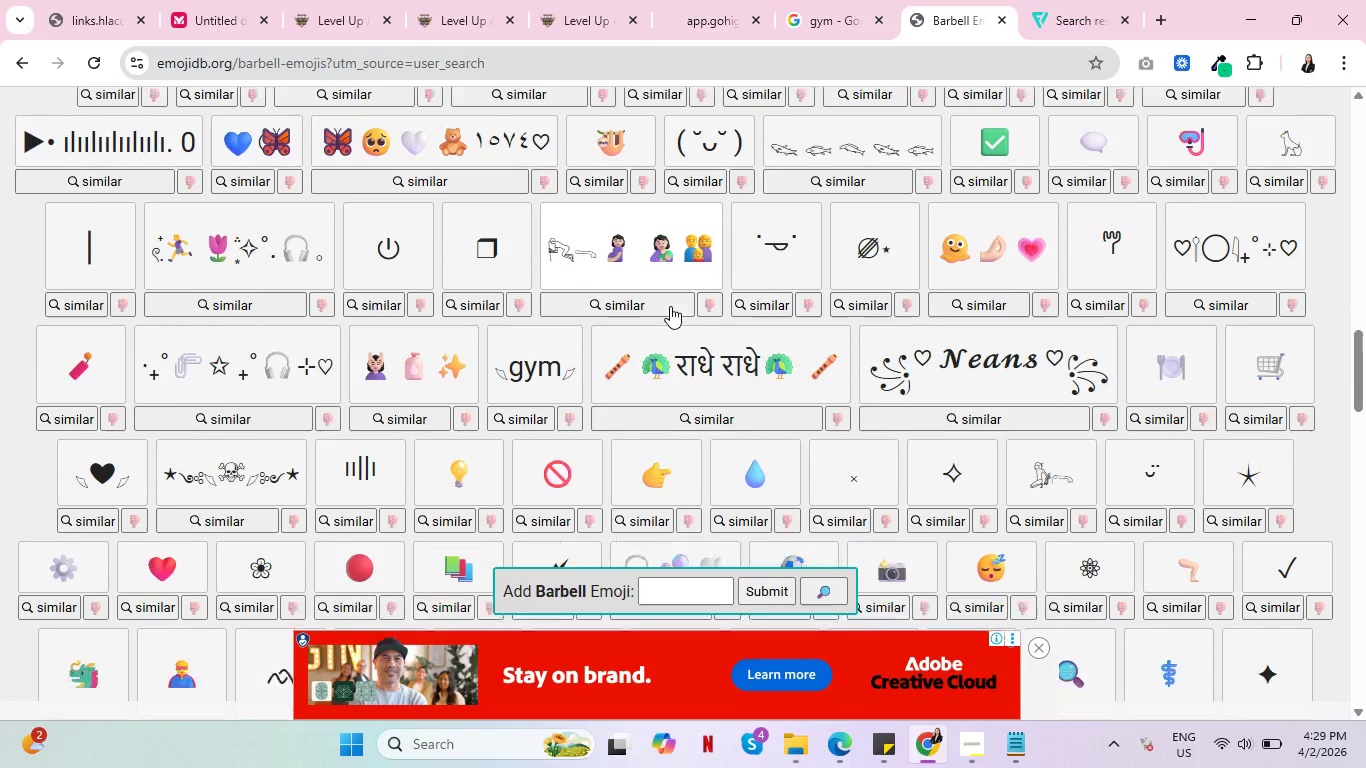 
scroll: coordinate [670, 306], scroll_direction: down, amount: 7.0
 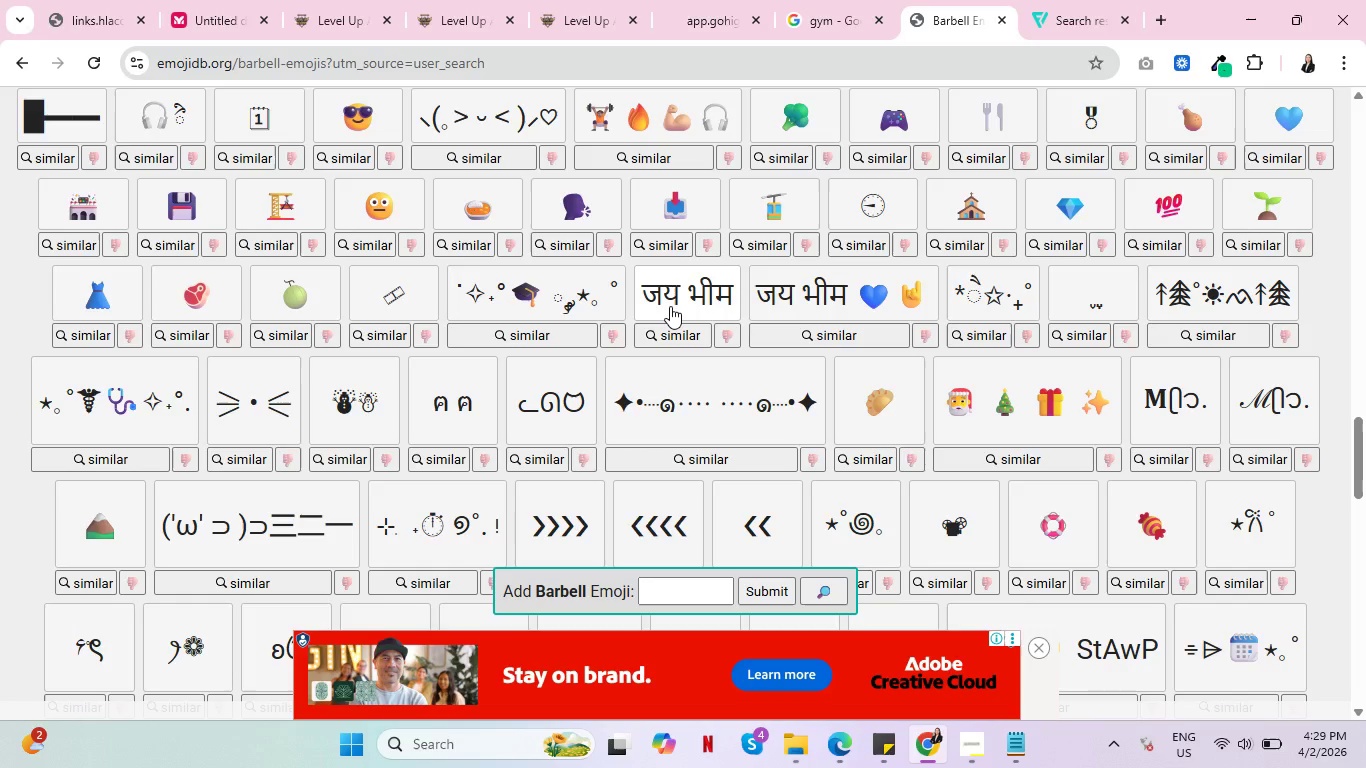 
key(Control+ControlLeft)
 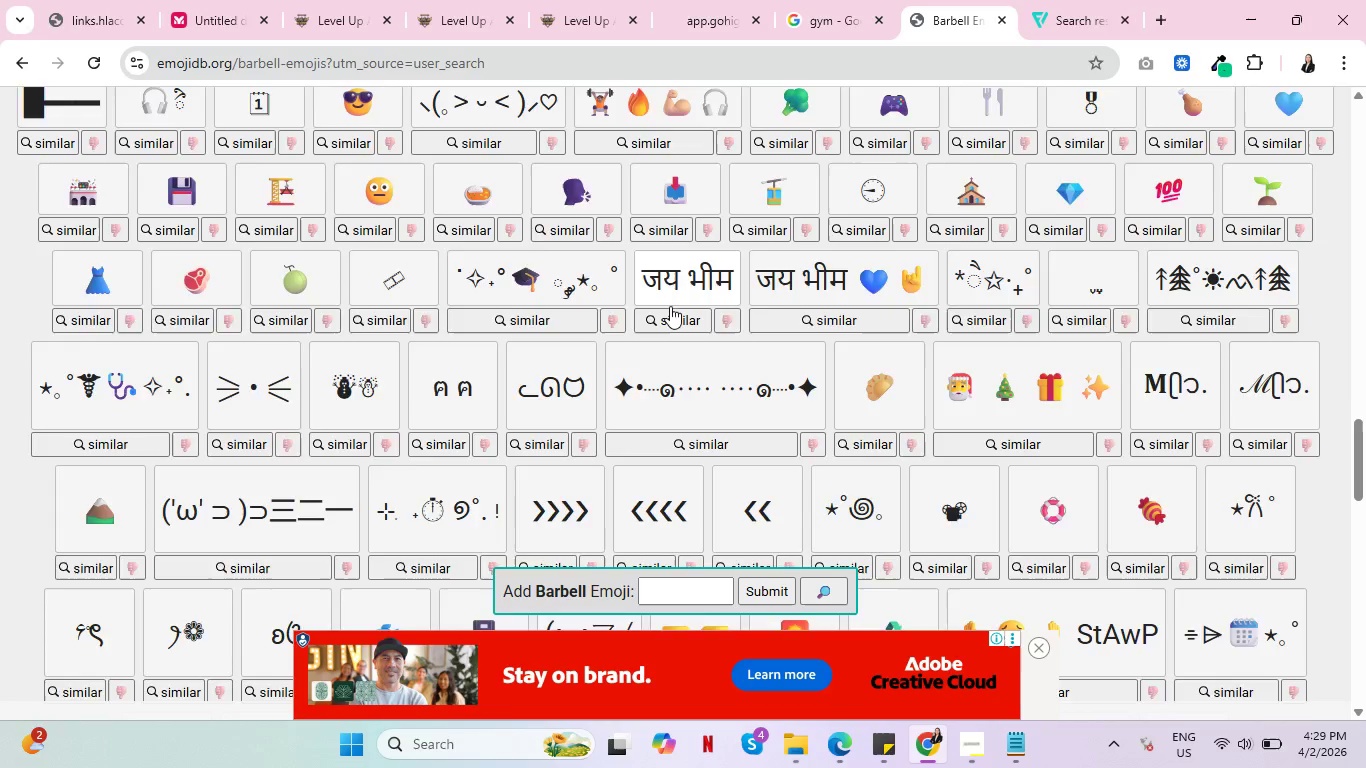 
scroll: coordinate [670, 306], scroll_direction: down, amount: 2.0
 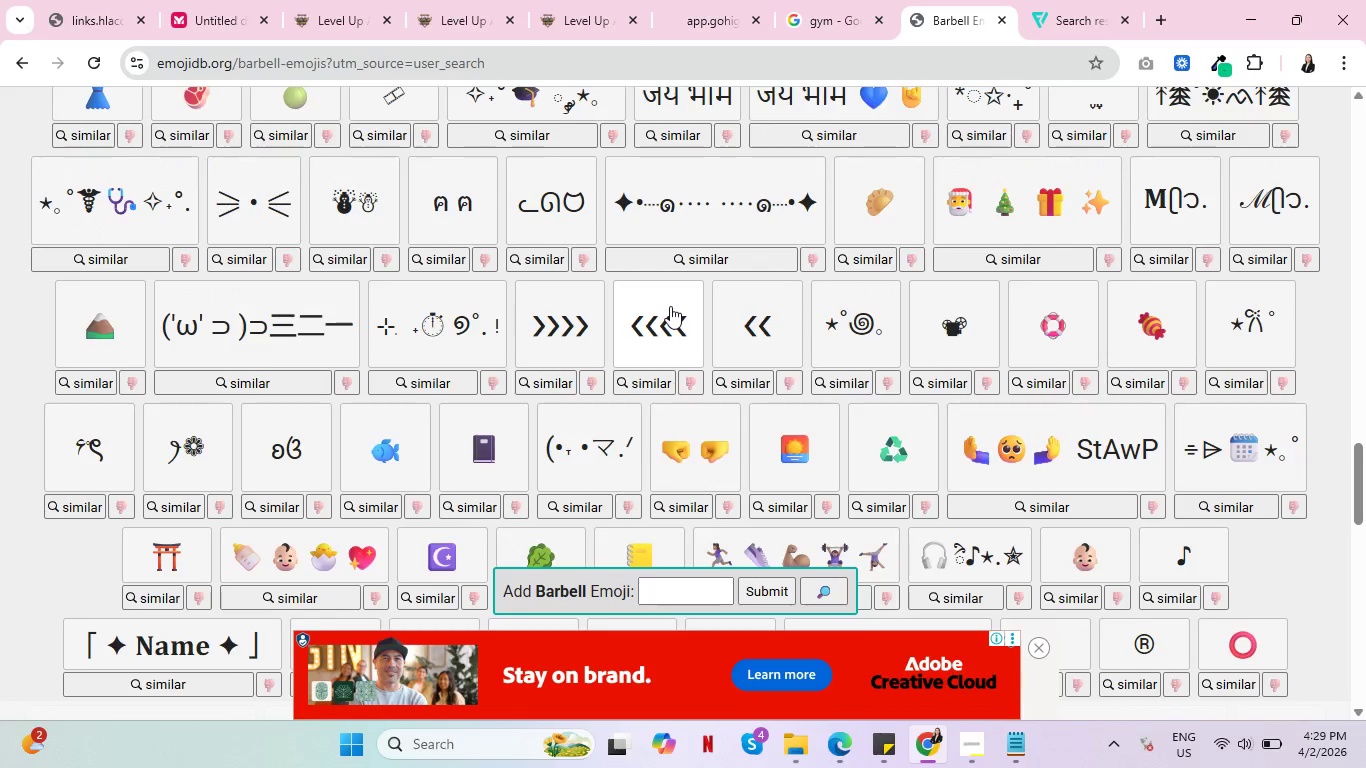 
key(Control+ControlLeft)
 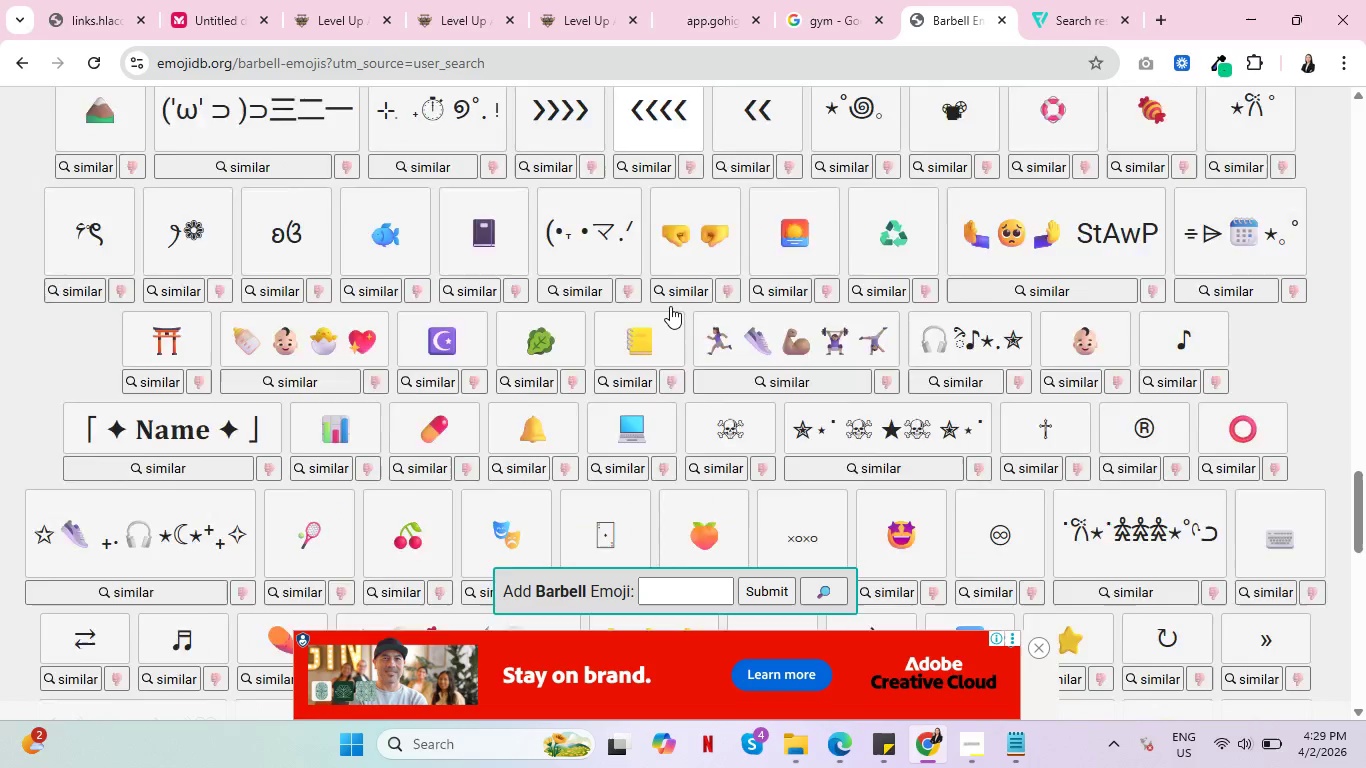 
scroll: coordinate [670, 306], scroll_direction: down, amount: 9.0
 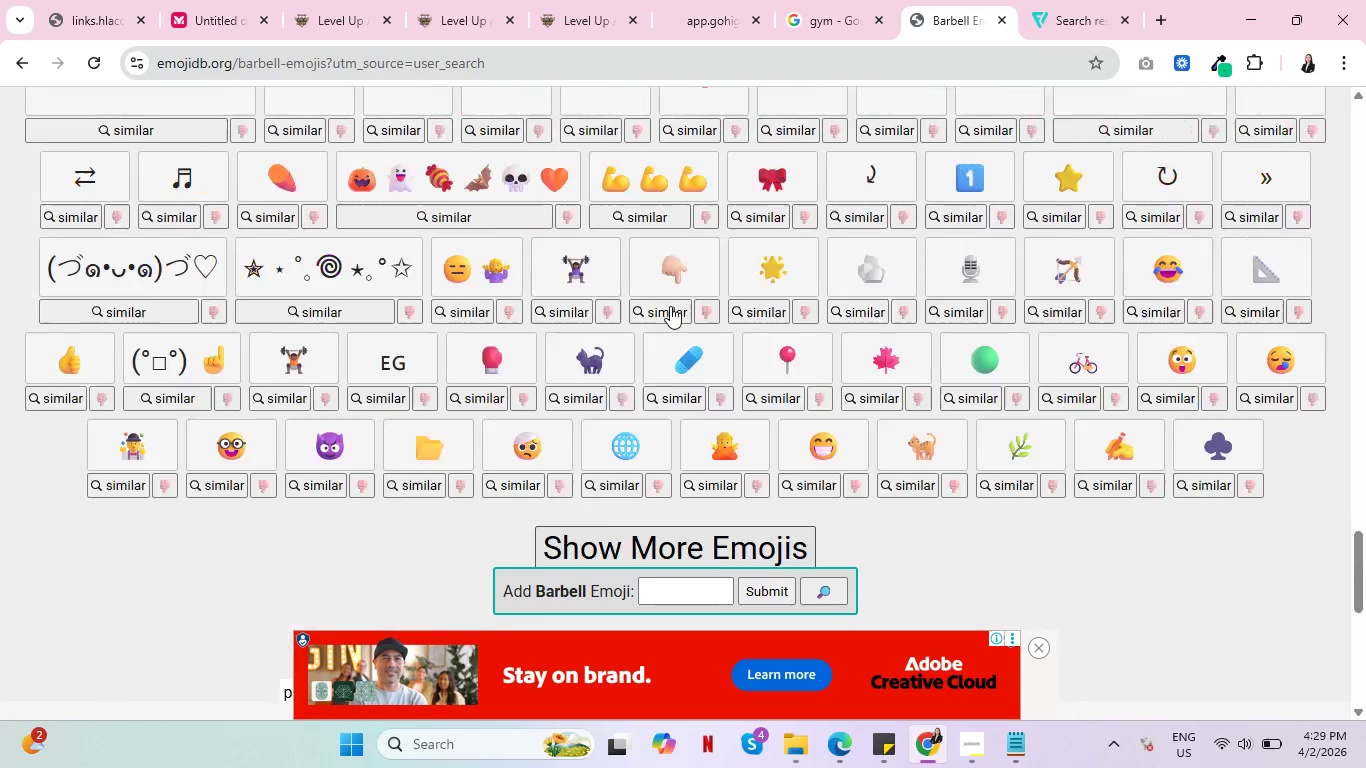 
scroll: coordinate [712, 280], scroll_direction: up, amount: 32.0
 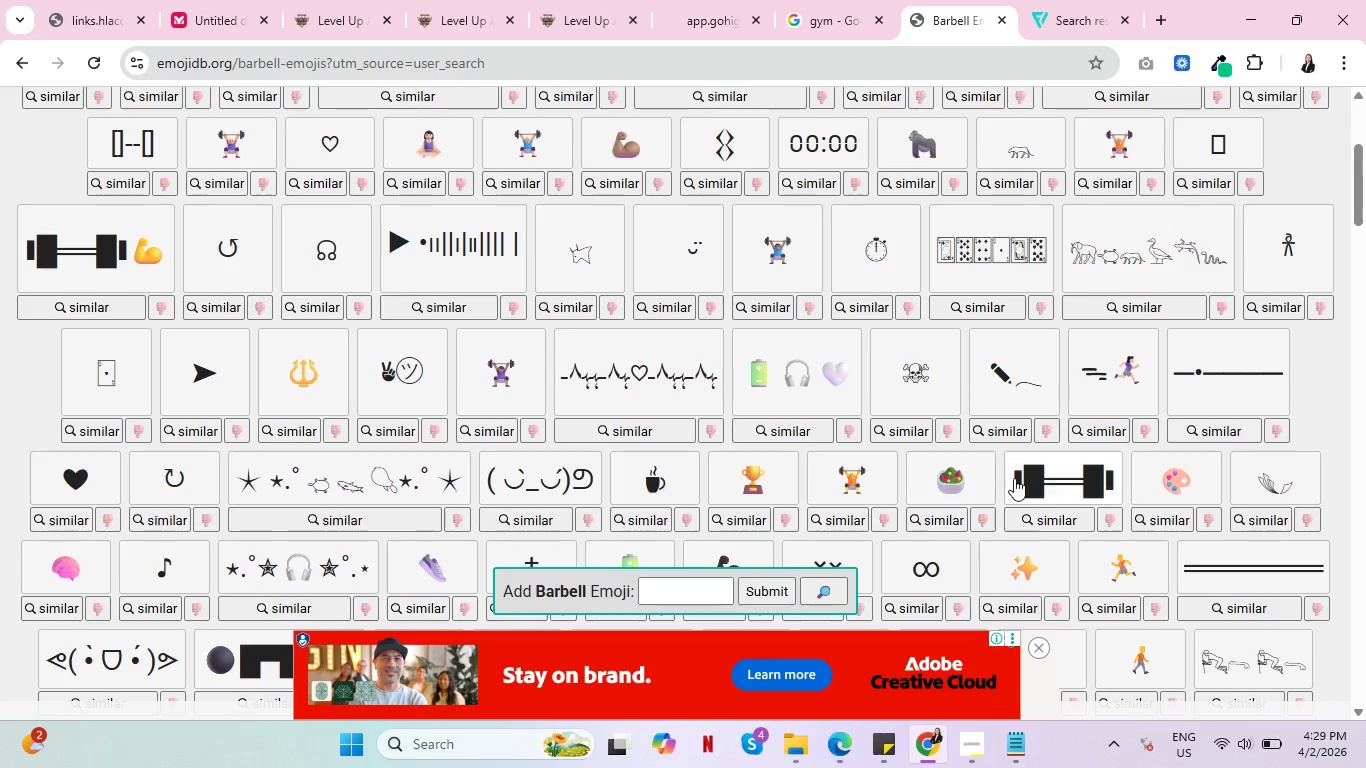 
left_click([1066, 482])
 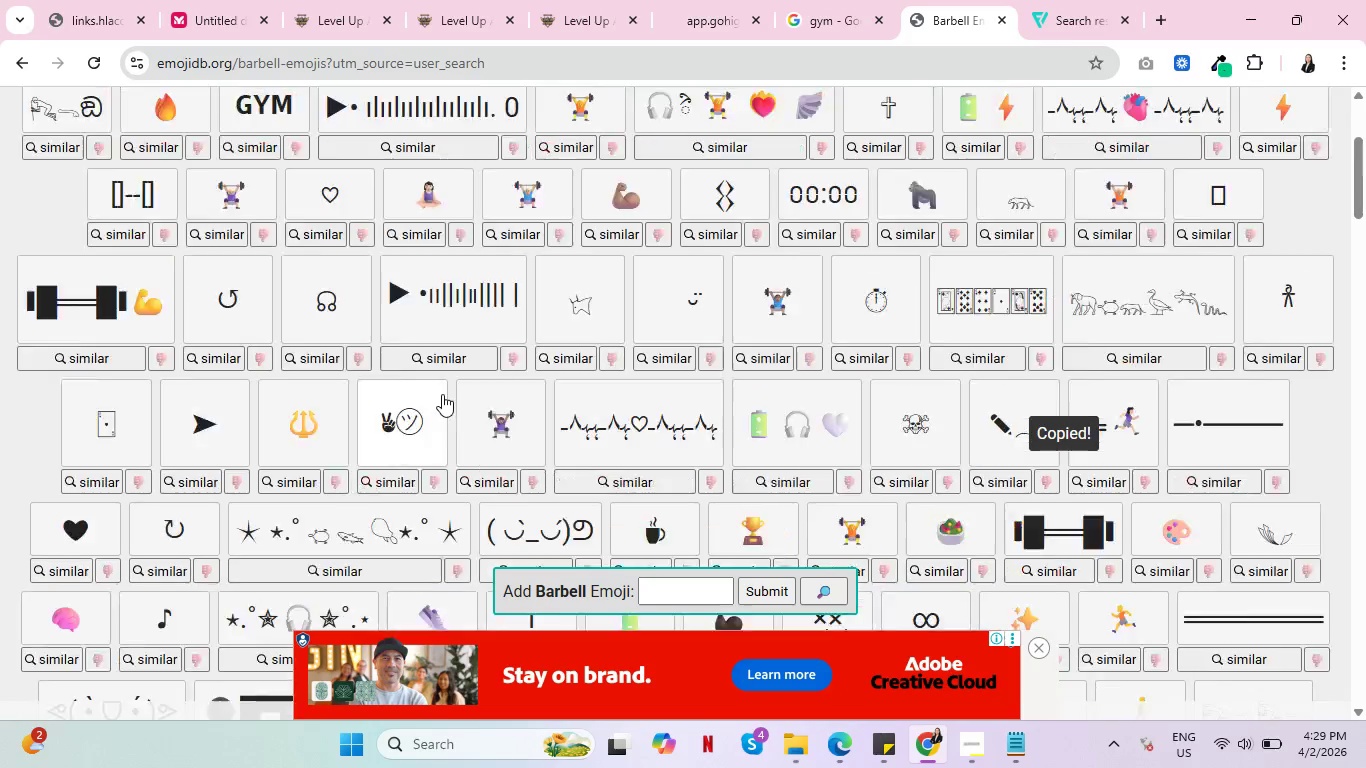 
scroll: coordinate [442, 395], scroll_direction: up, amount: 6.0
 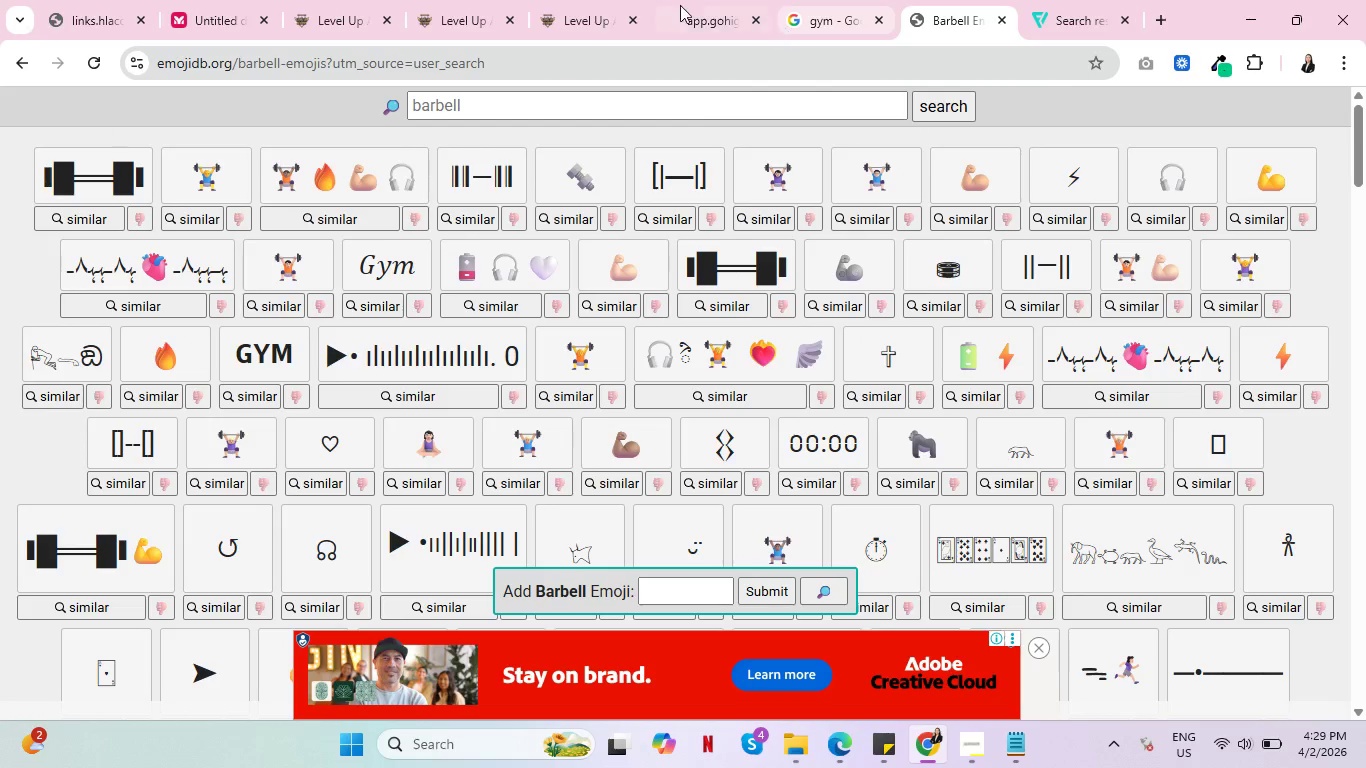 
left_click([576, 0])
 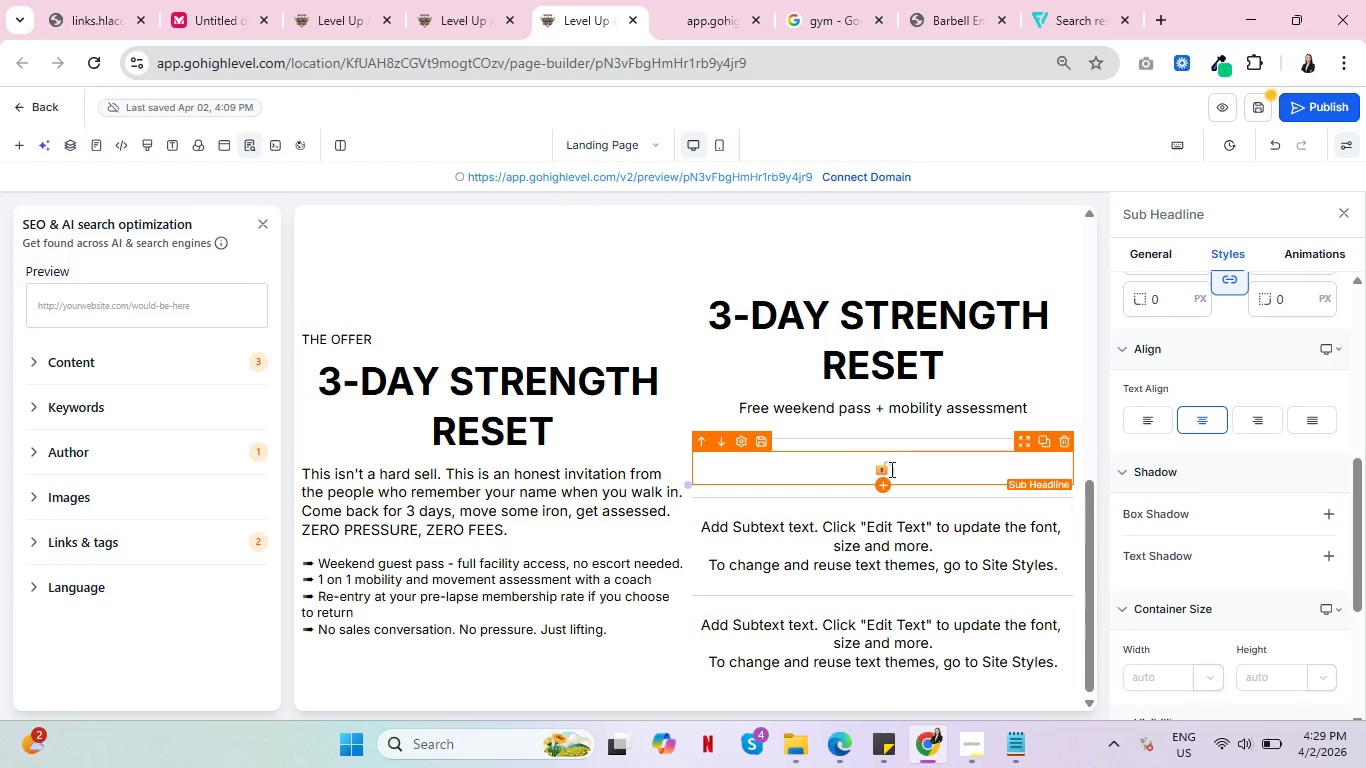 
left_click([892, 464])
 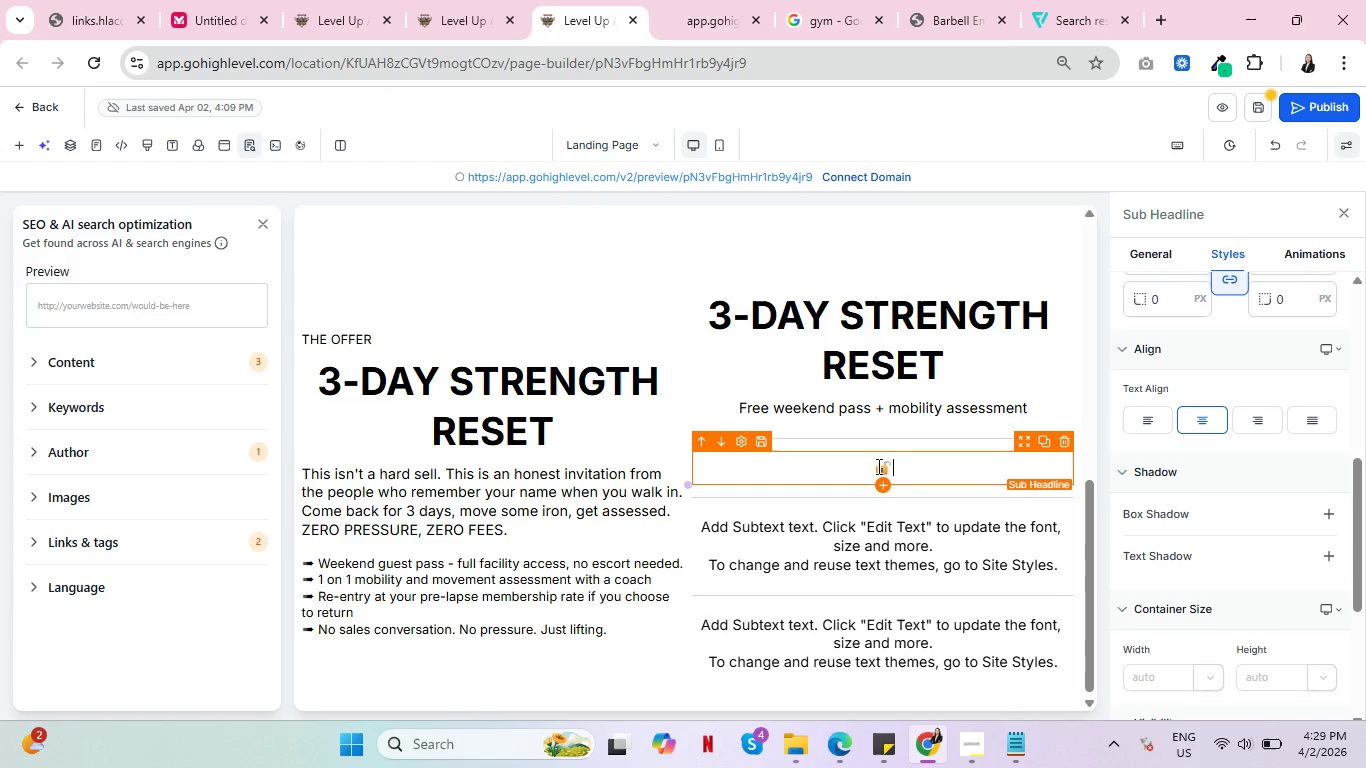 
left_click_drag(start_coordinate=[892, 464], to_coordinate=[873, 467])
 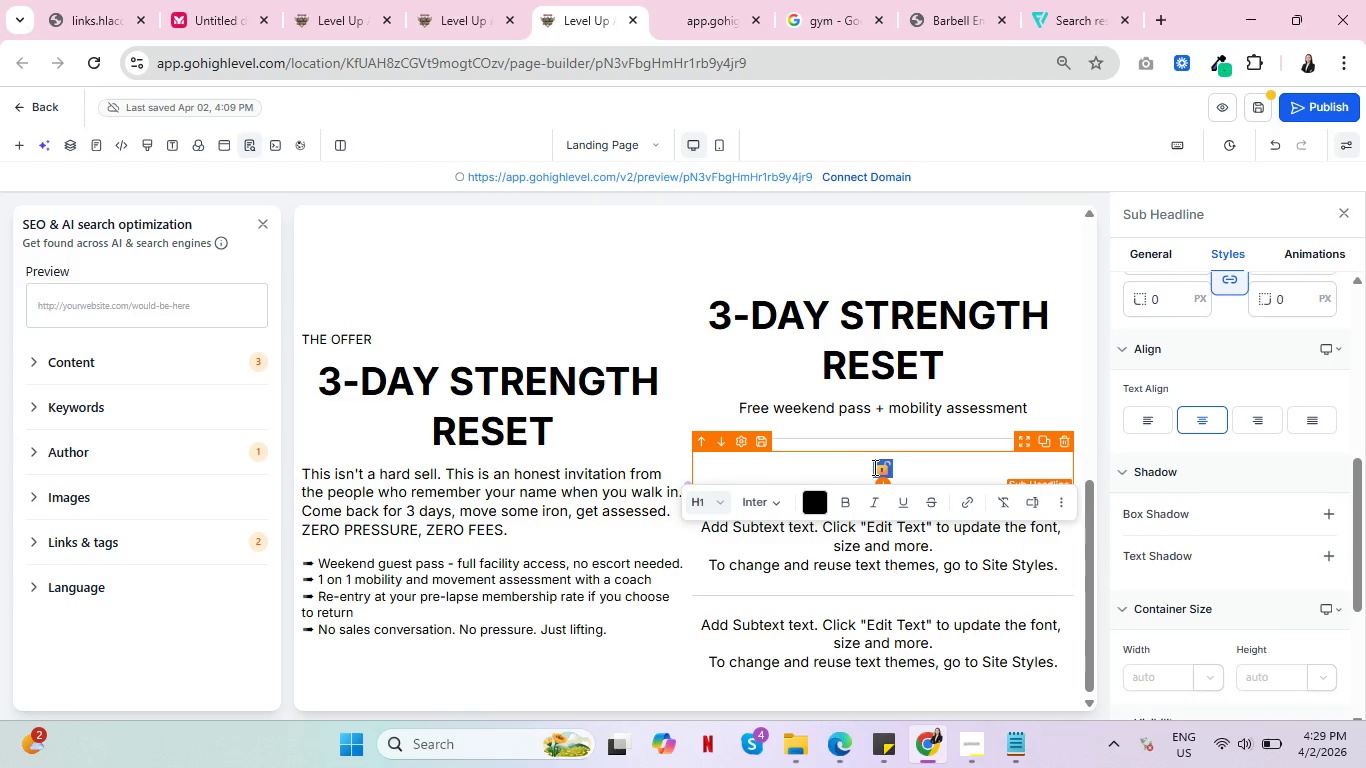 
key(Control+V)
 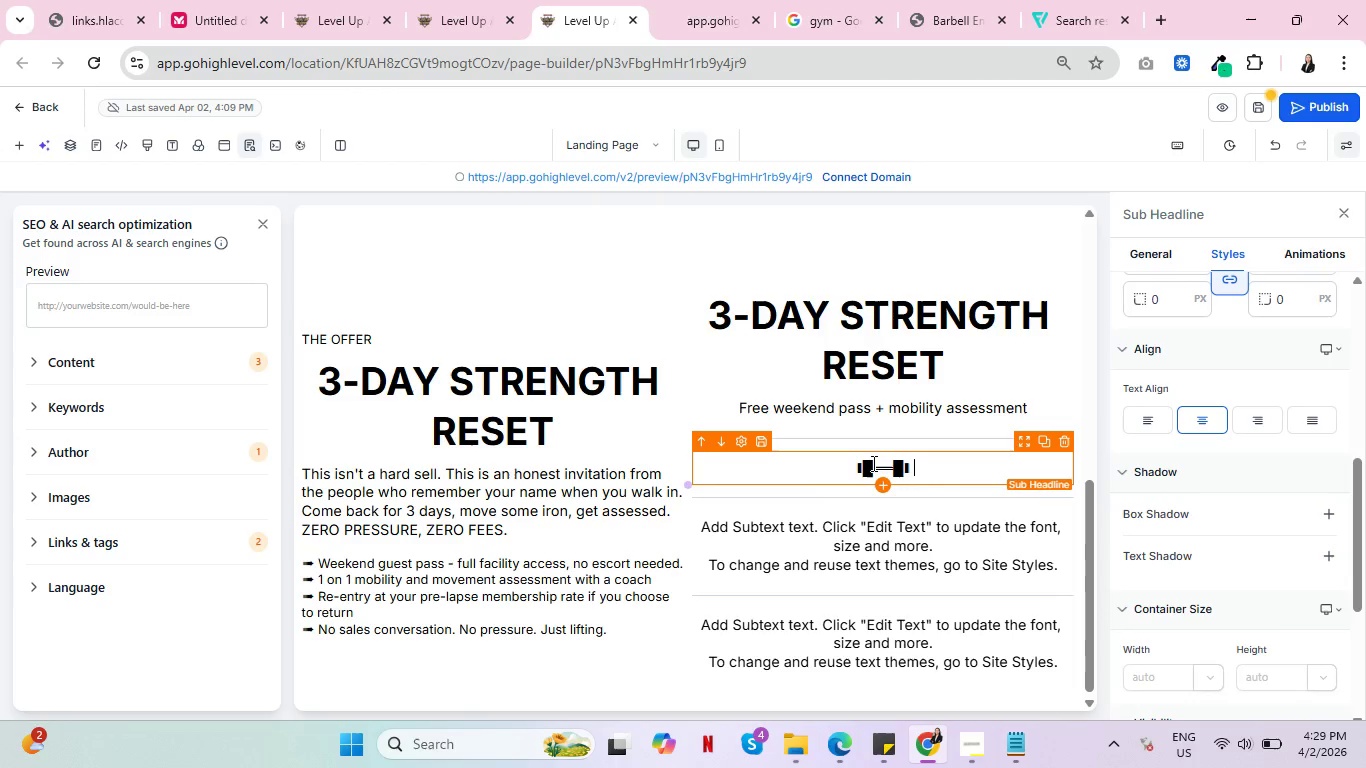 
type(Full Gym Access)
 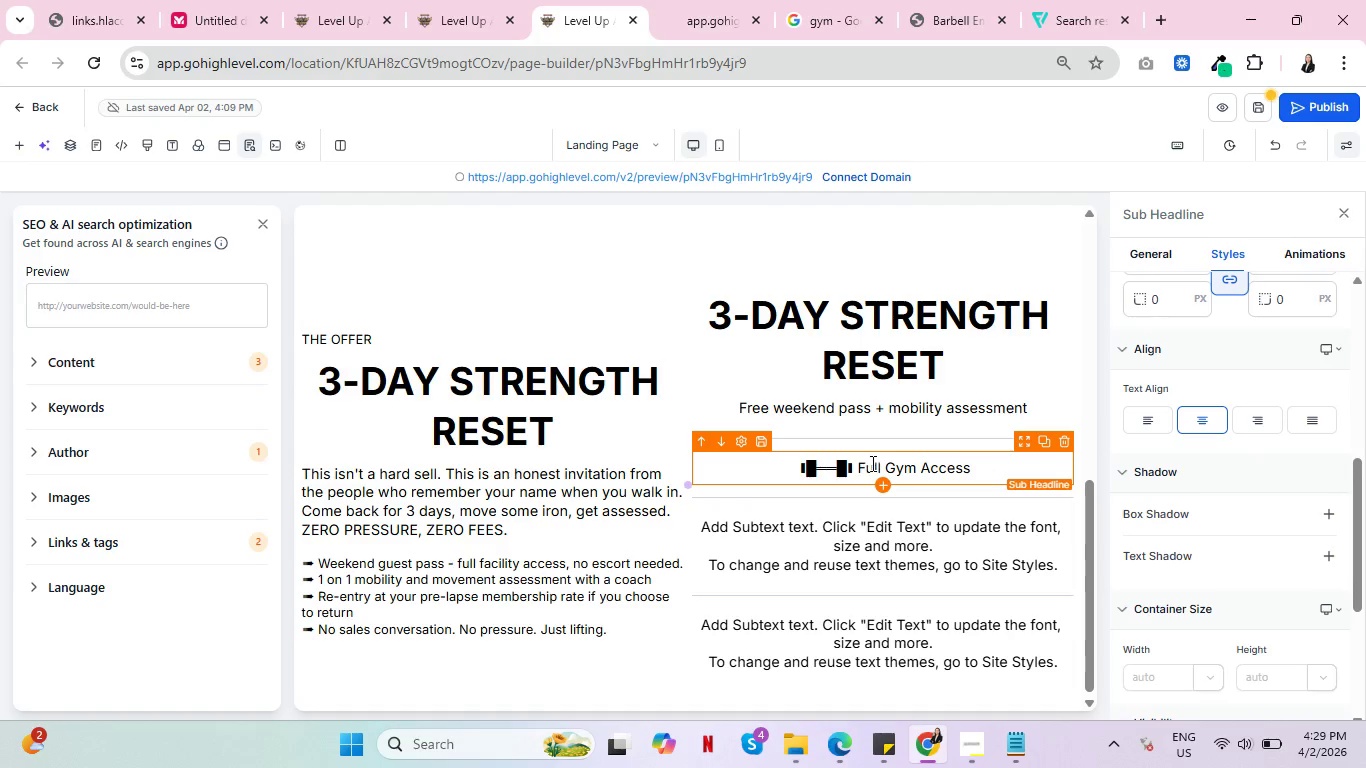 
left_click([888, 482])
 